 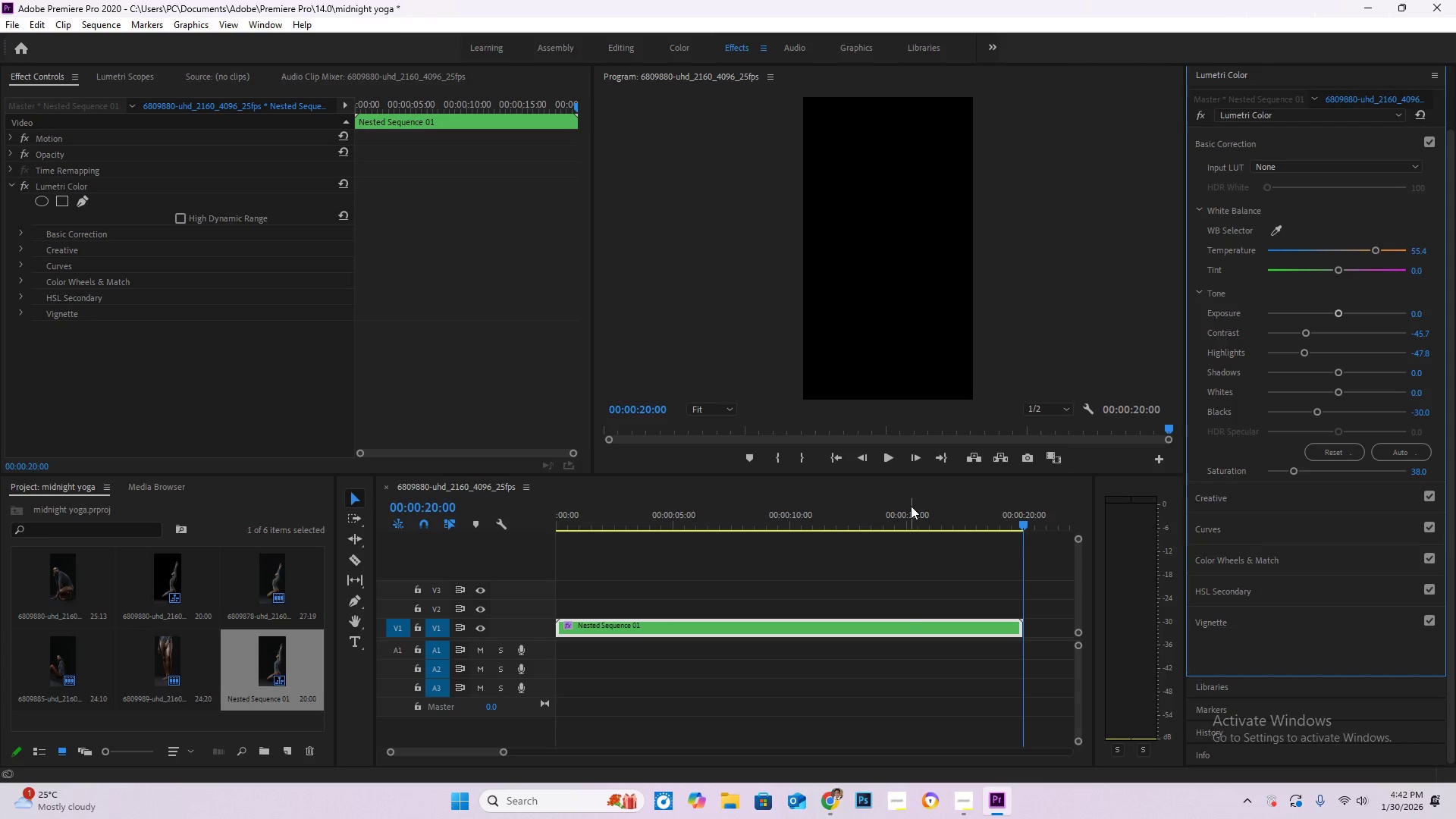 
left_click([854, 519])
 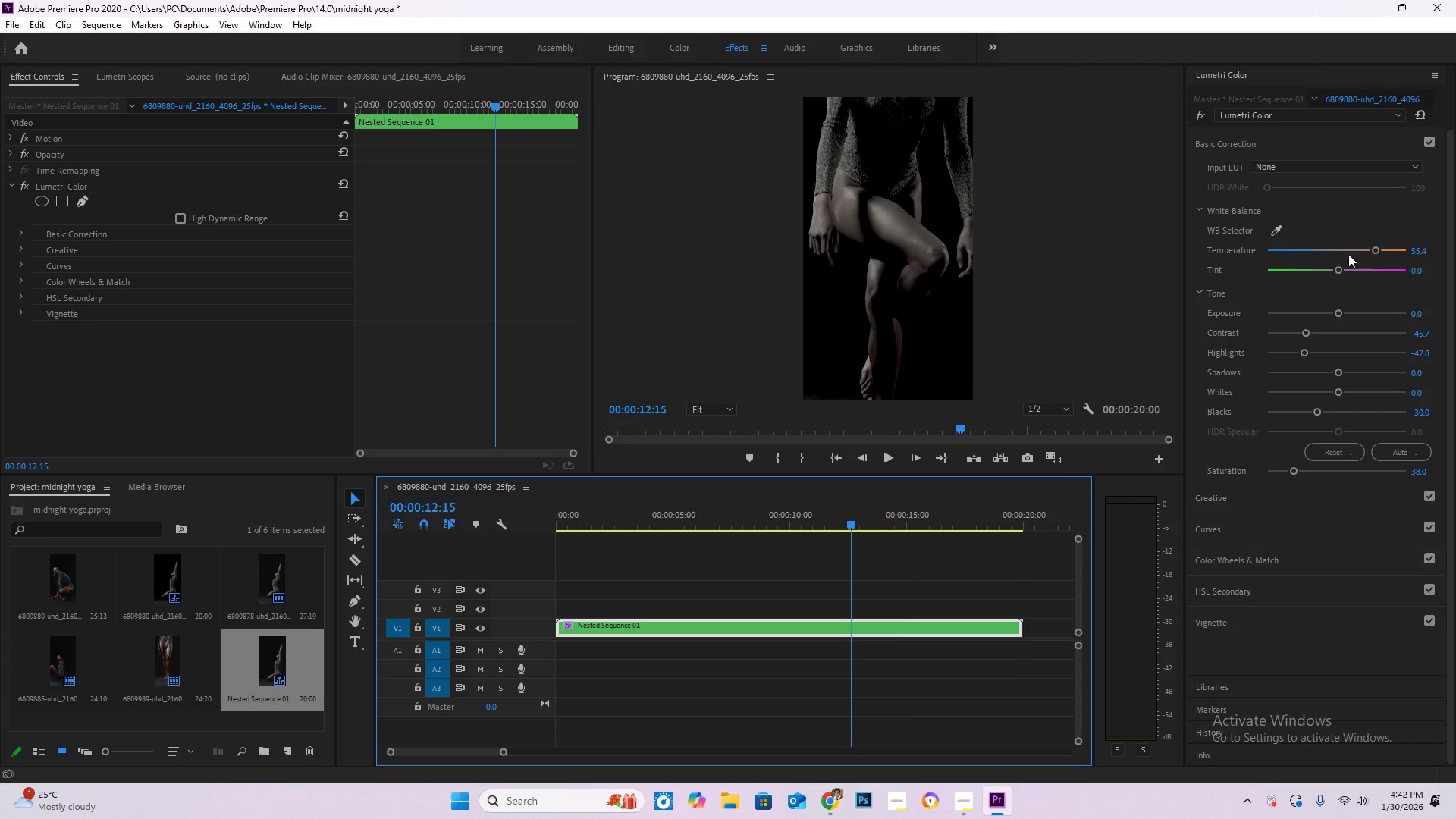 
left_click_drag(start_coordinate=[1376, 250], to_coordinate=[1335, 270])
 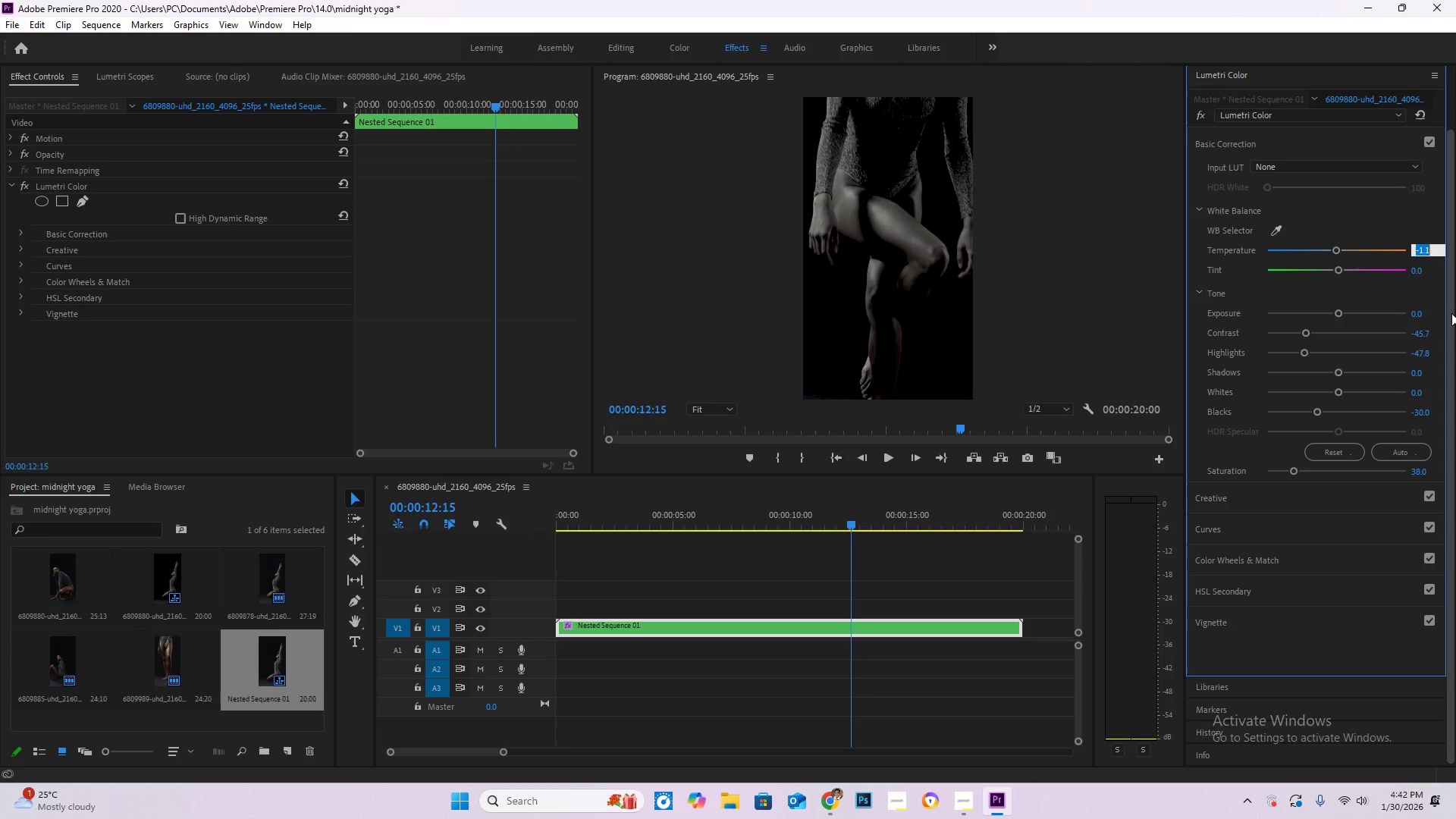 
key(Numpad0)
 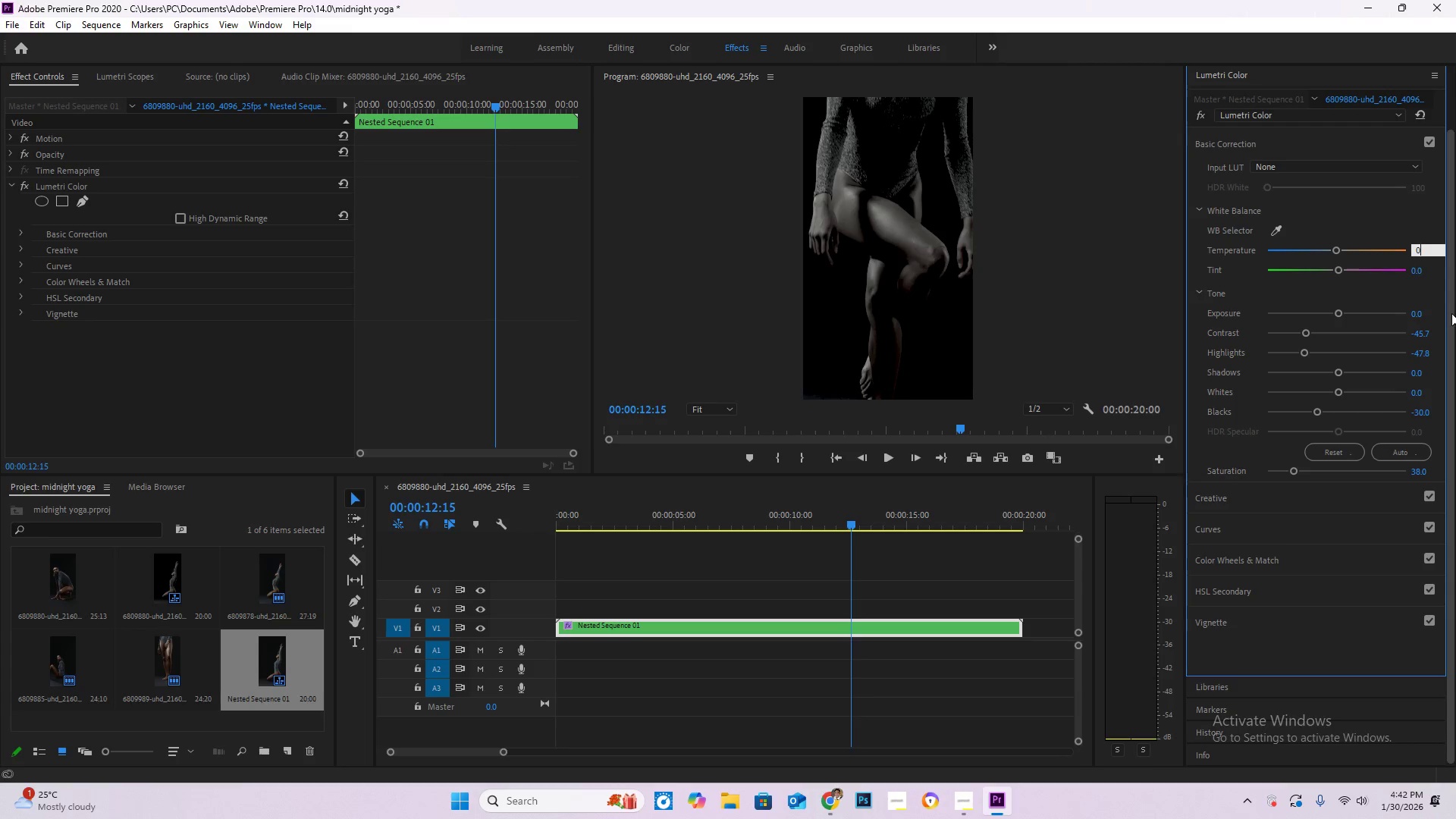 
key(NumpadEnter)
 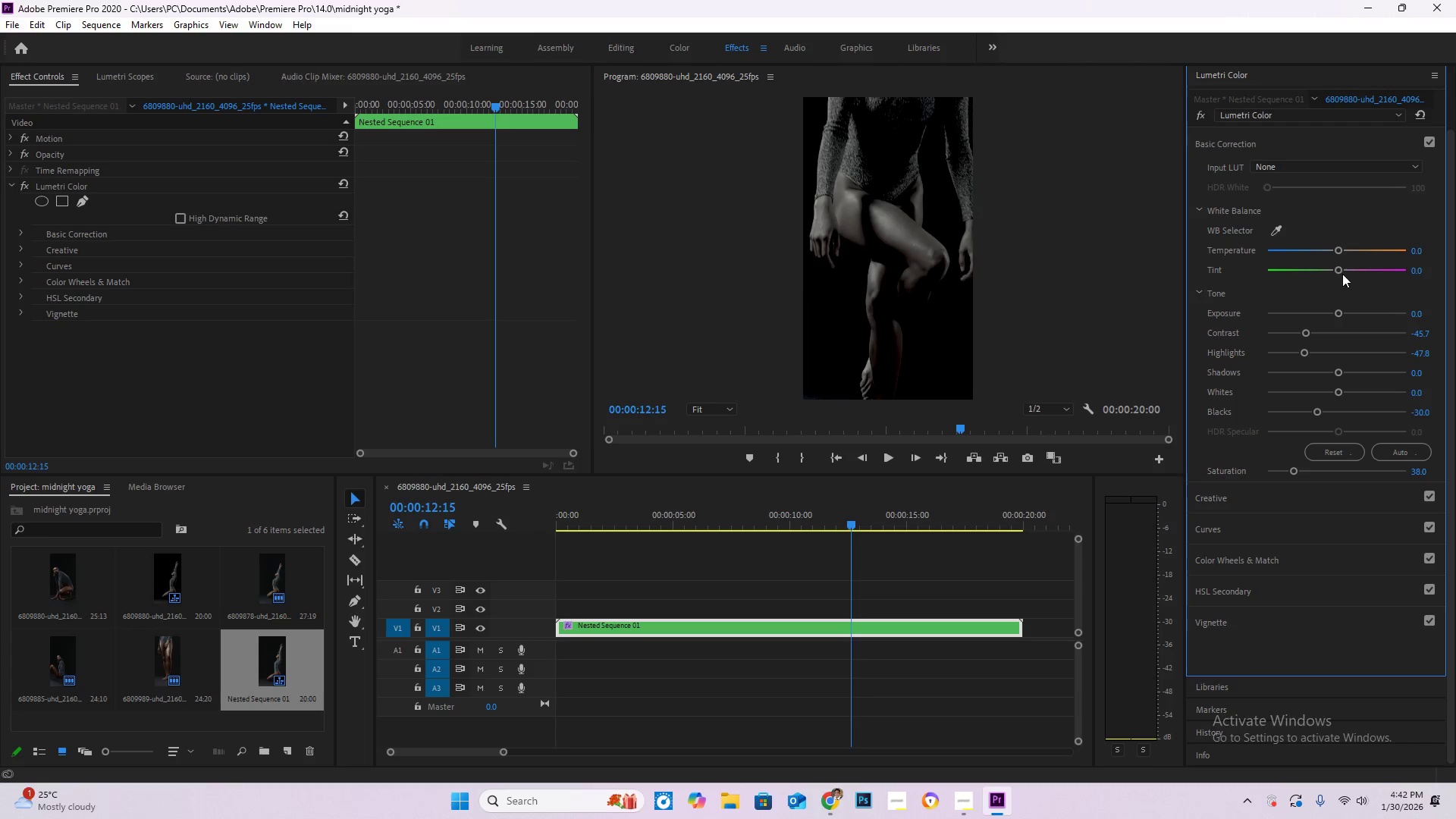 
left_click([1419, 272])
 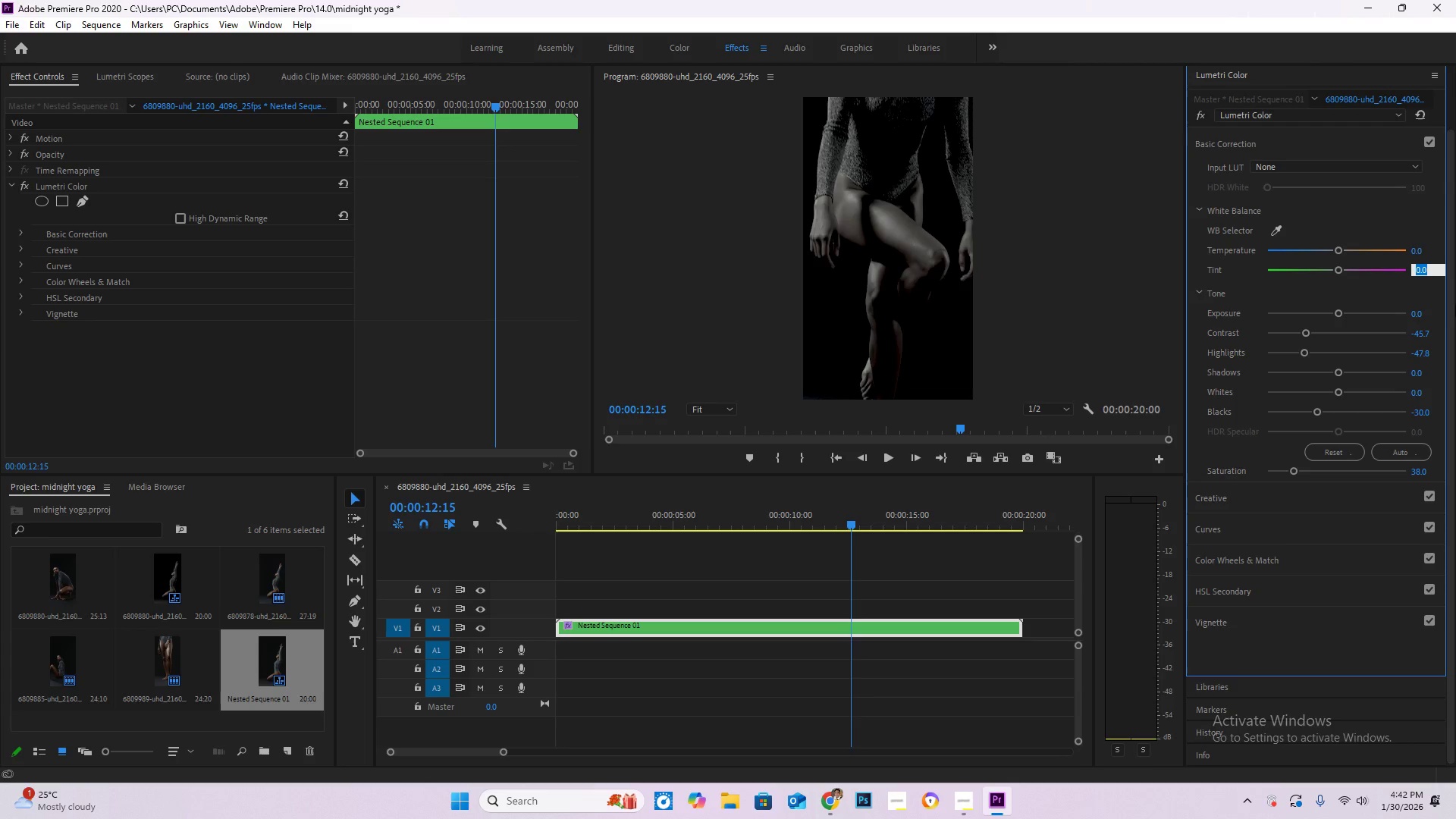 
key(Numpad2)
 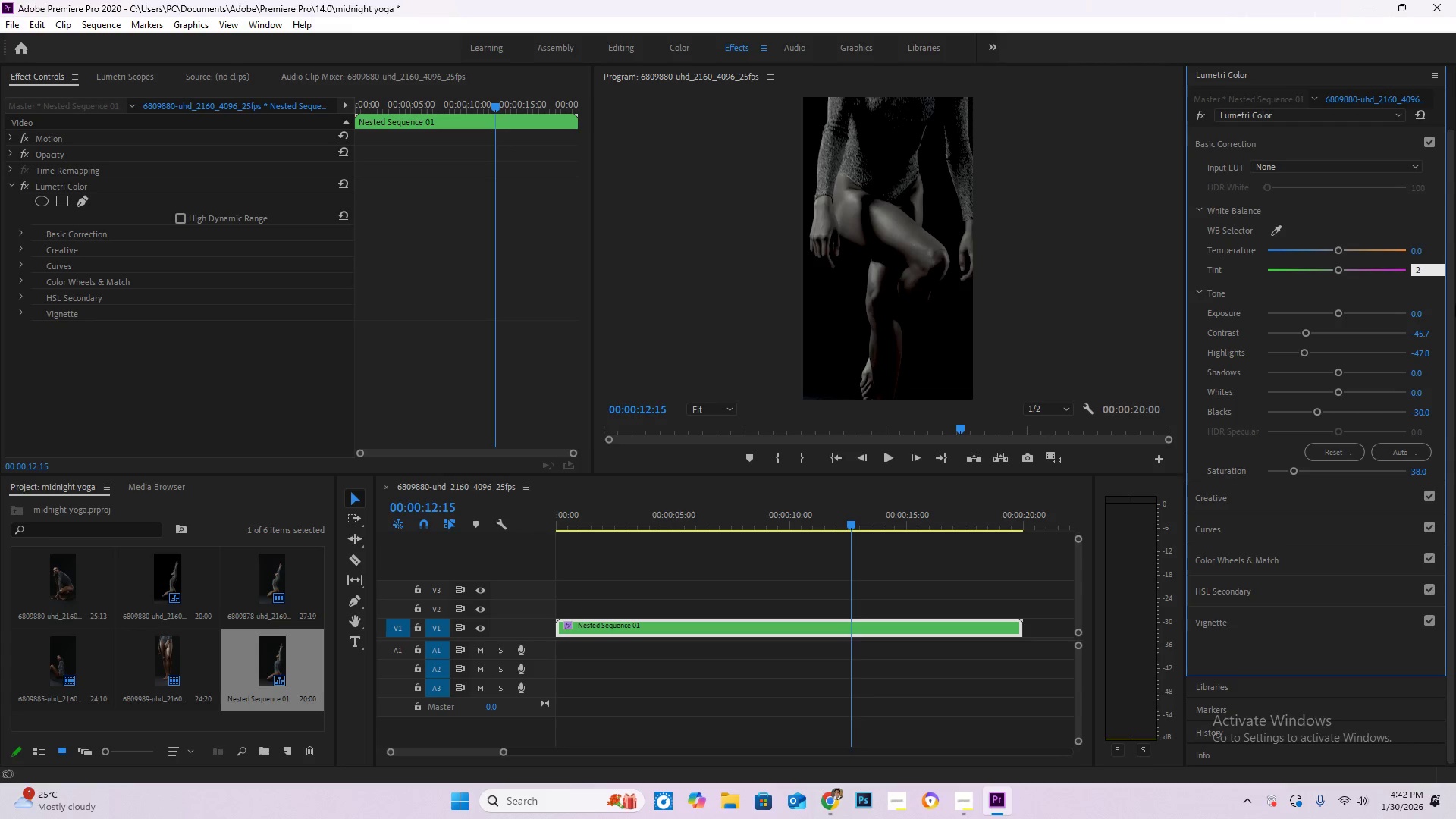 
key(NumpadEnter)
 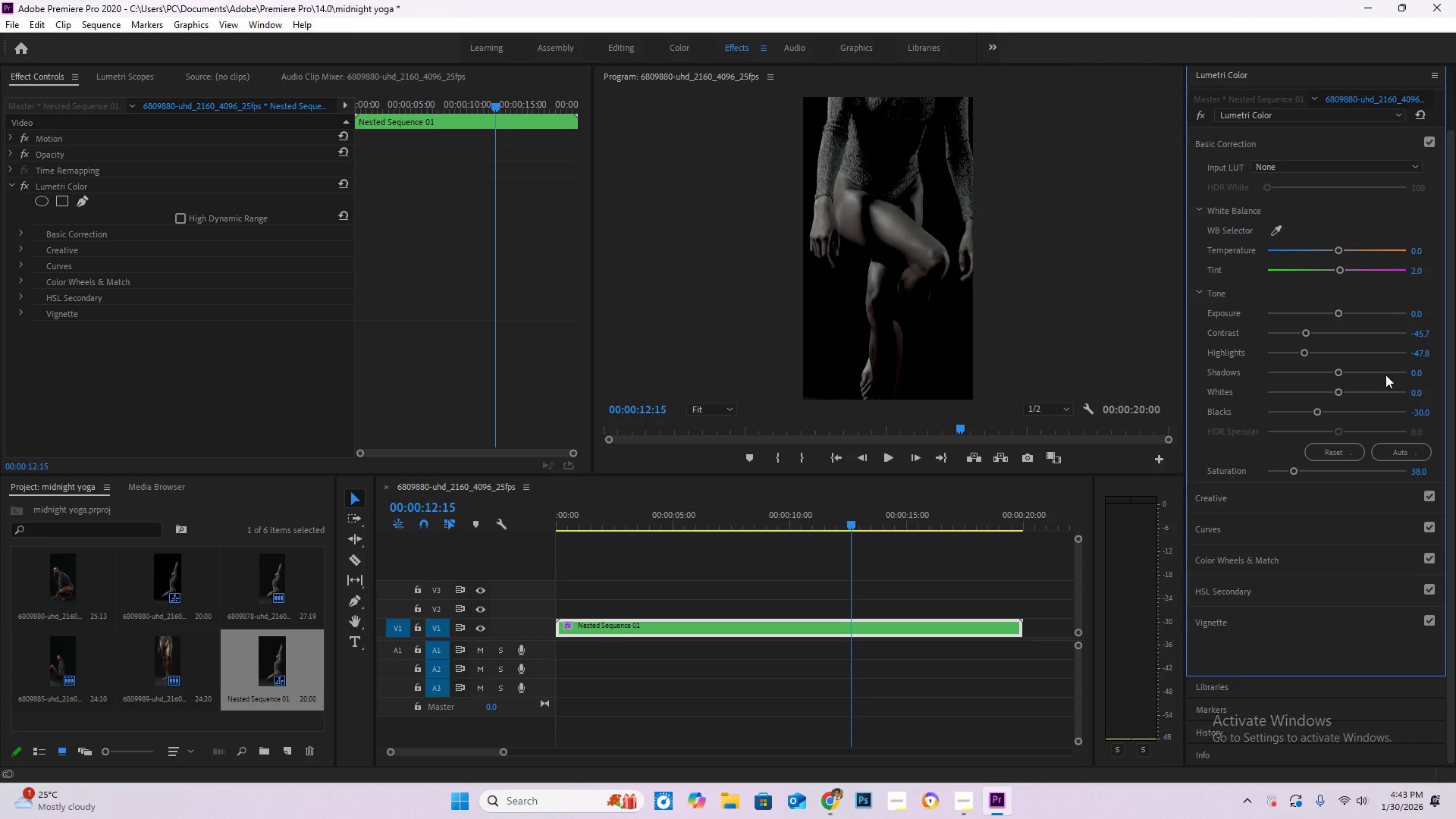 
mouse_move([1432, 319])
 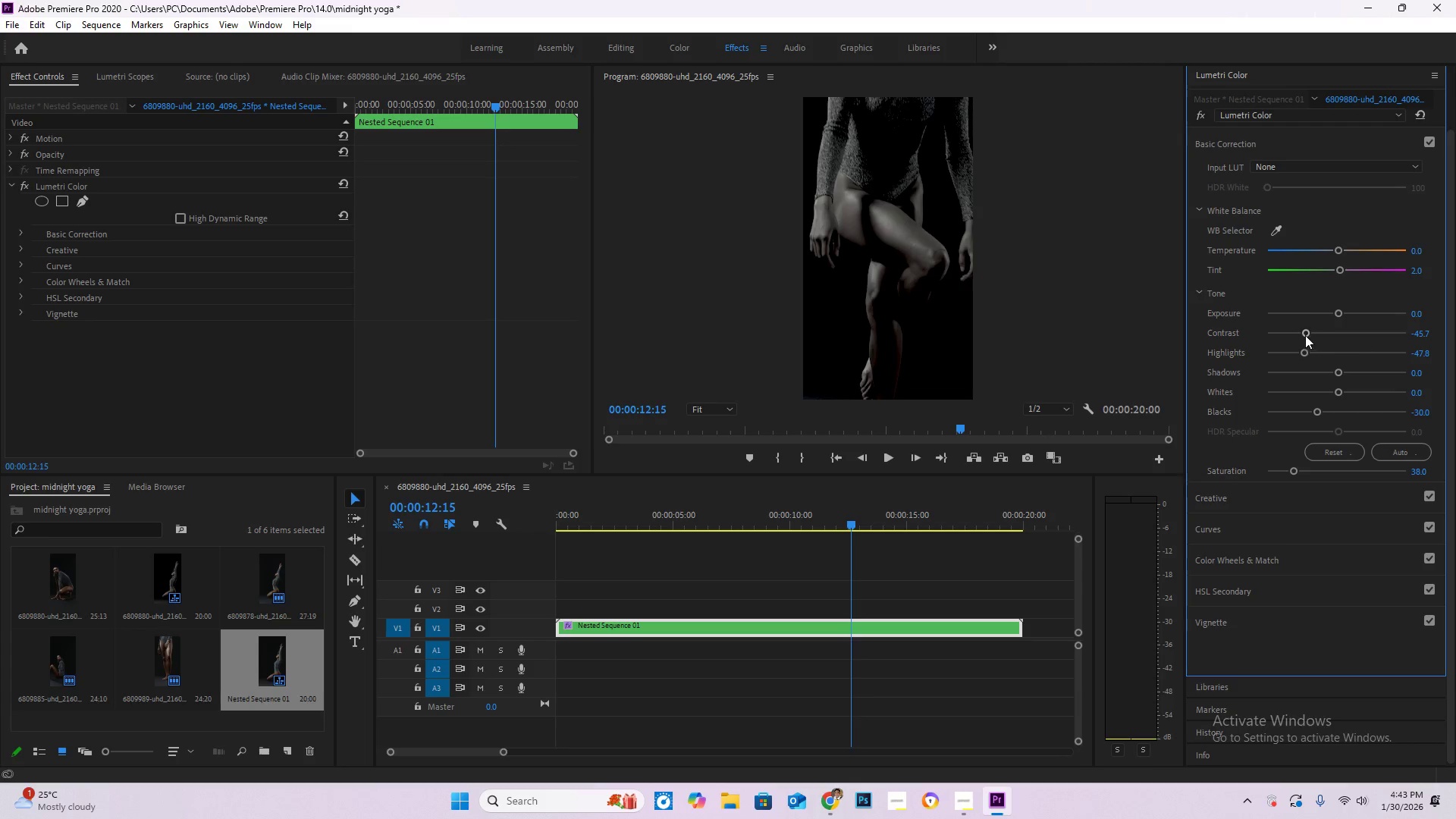 
left_click_drag(start_coordinate=[1307, 334], to_coordinate=[1350, 338])
 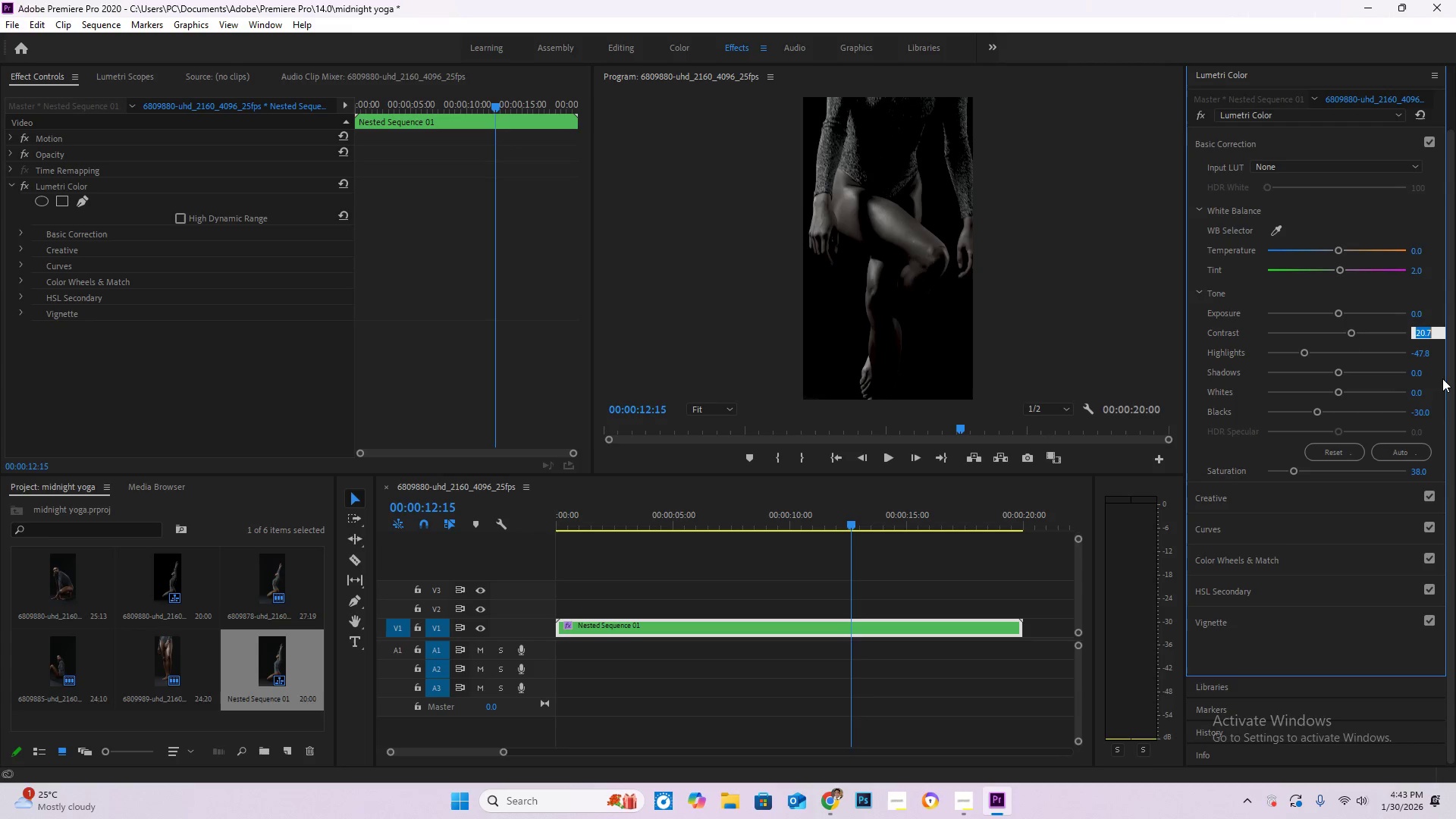 
key(Numpad1)
 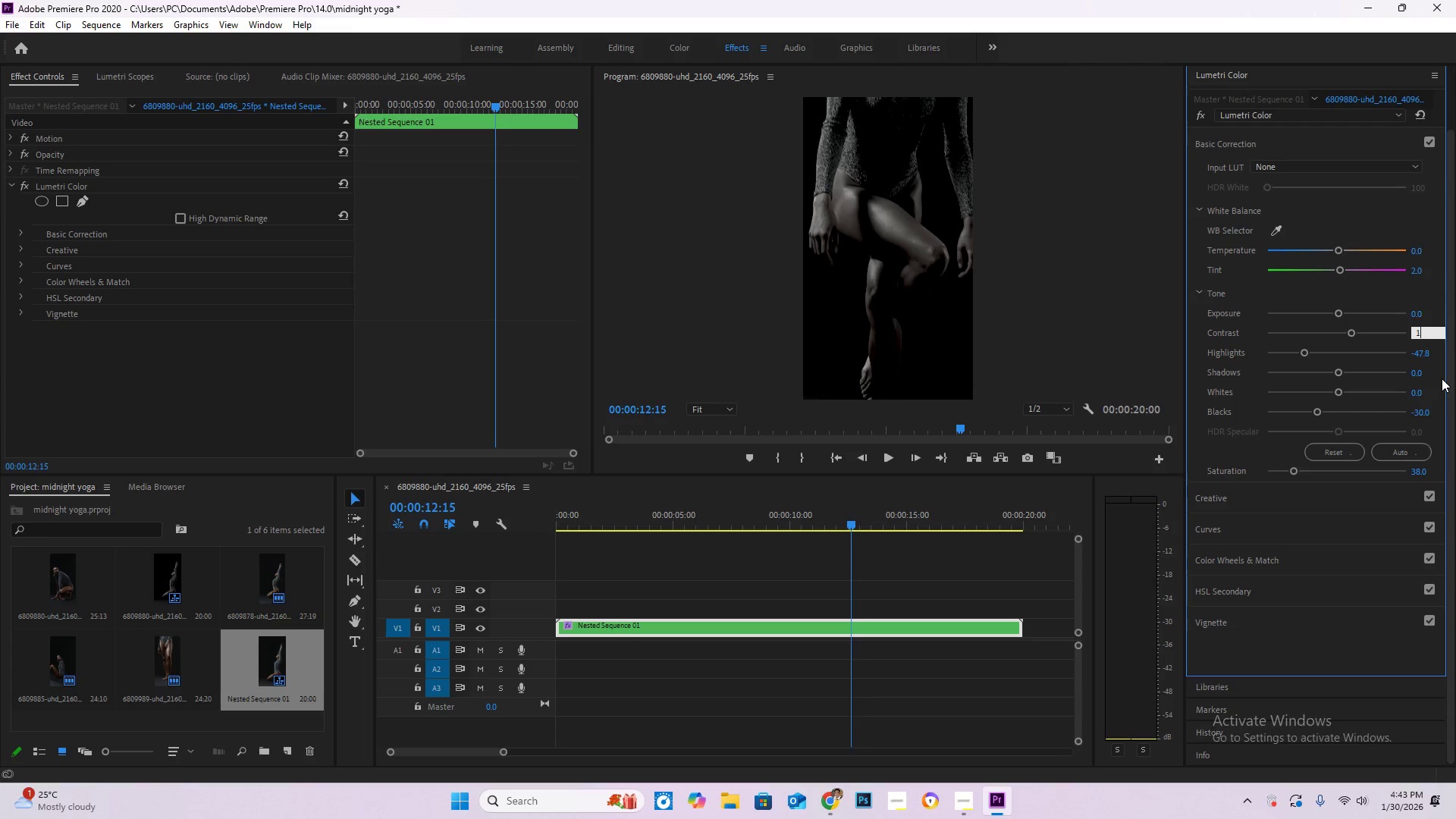 
key(Numpad0)
 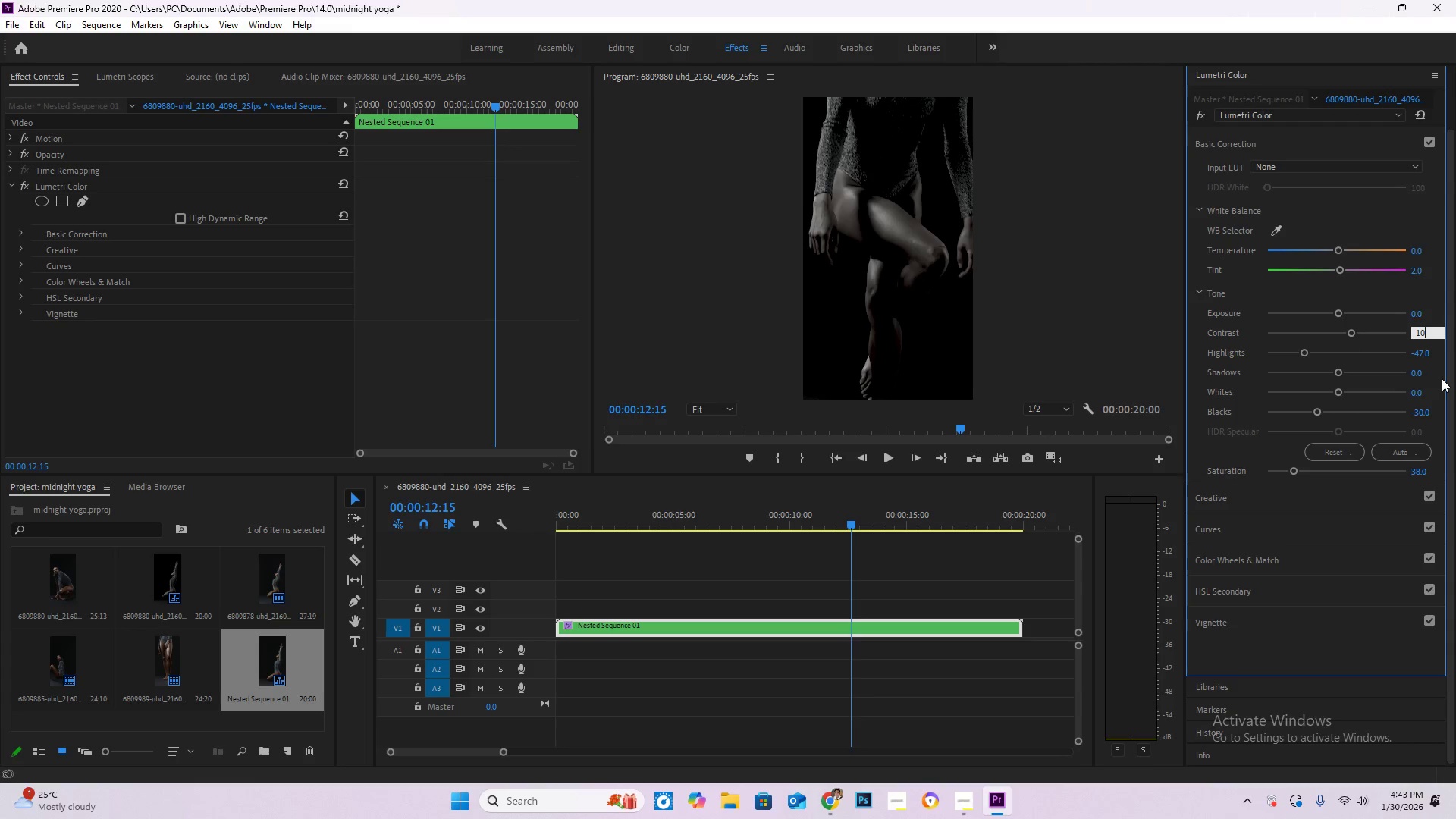 
key(NumpadEnter)
 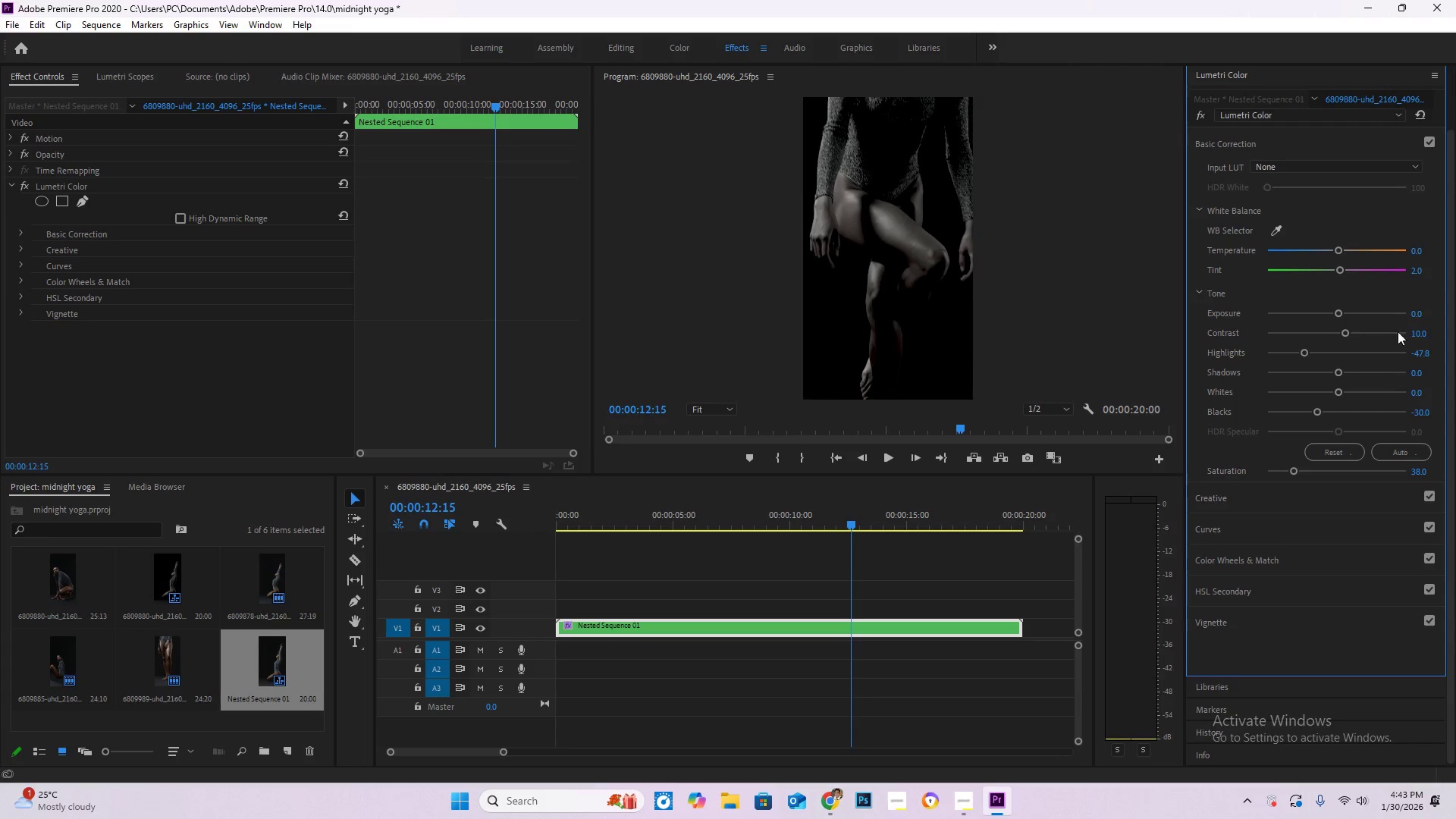 
left_click([1414, 354])
 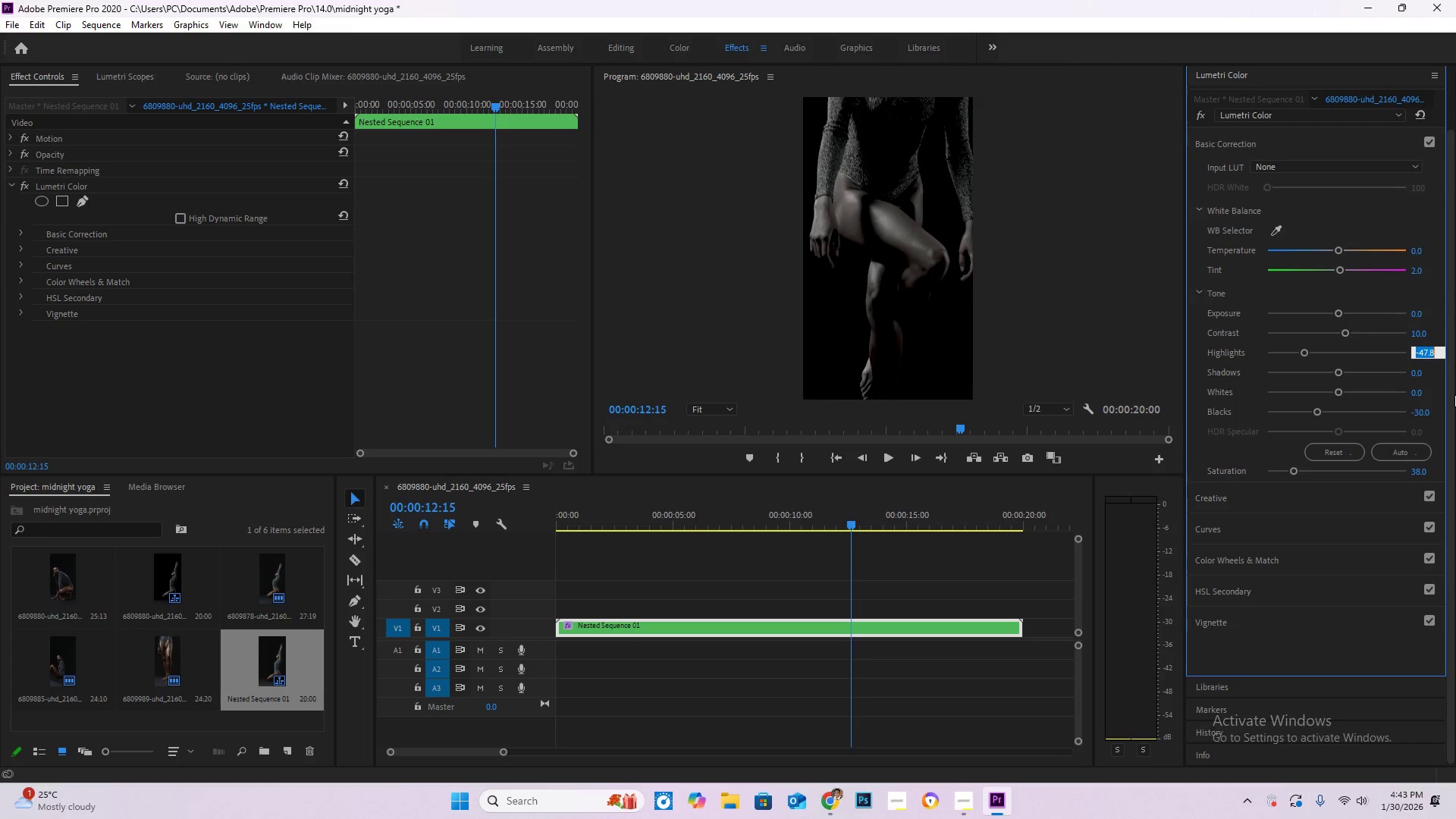 
key(NumpadSubtract)
 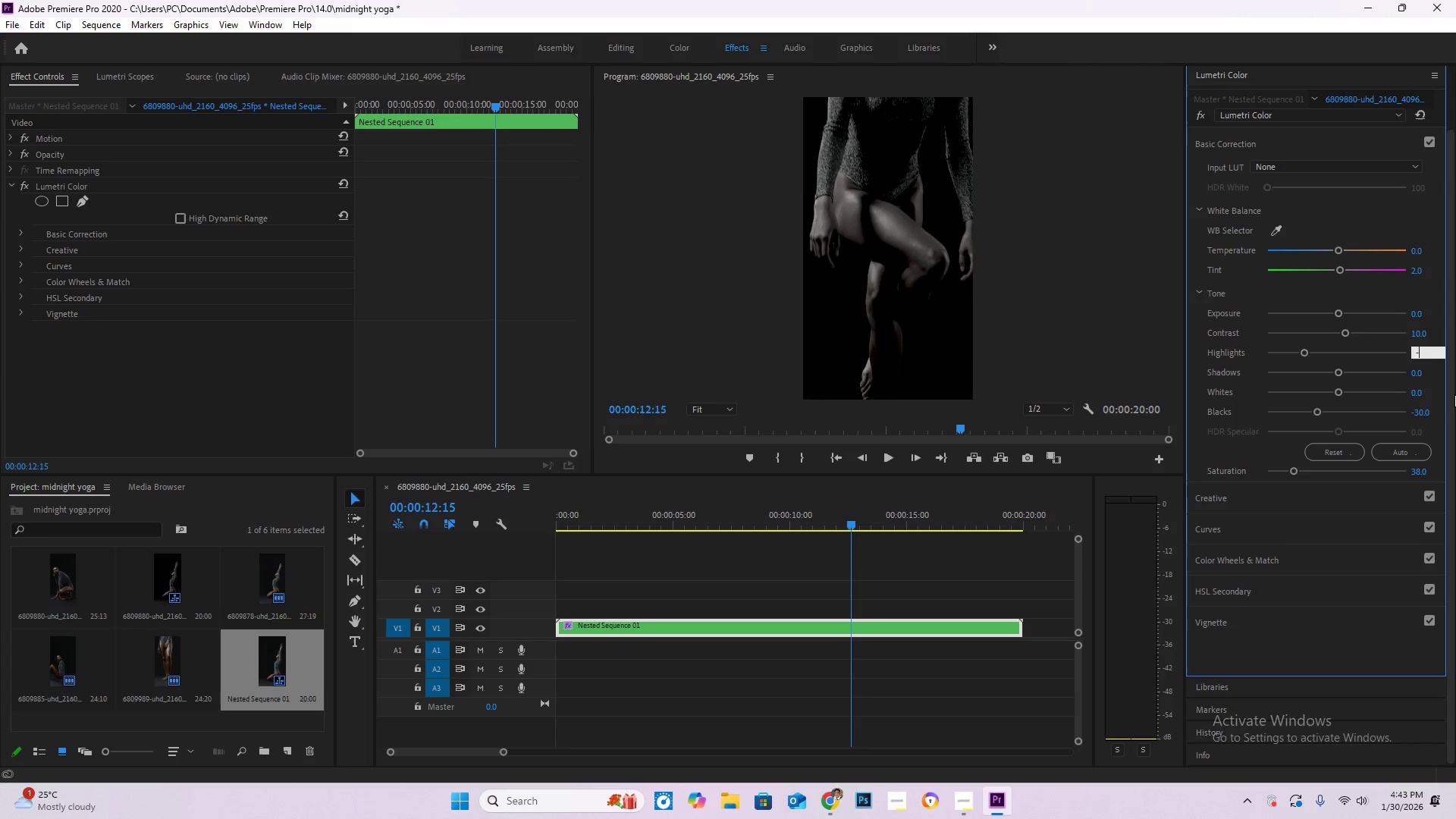 
key(Numpad1)
 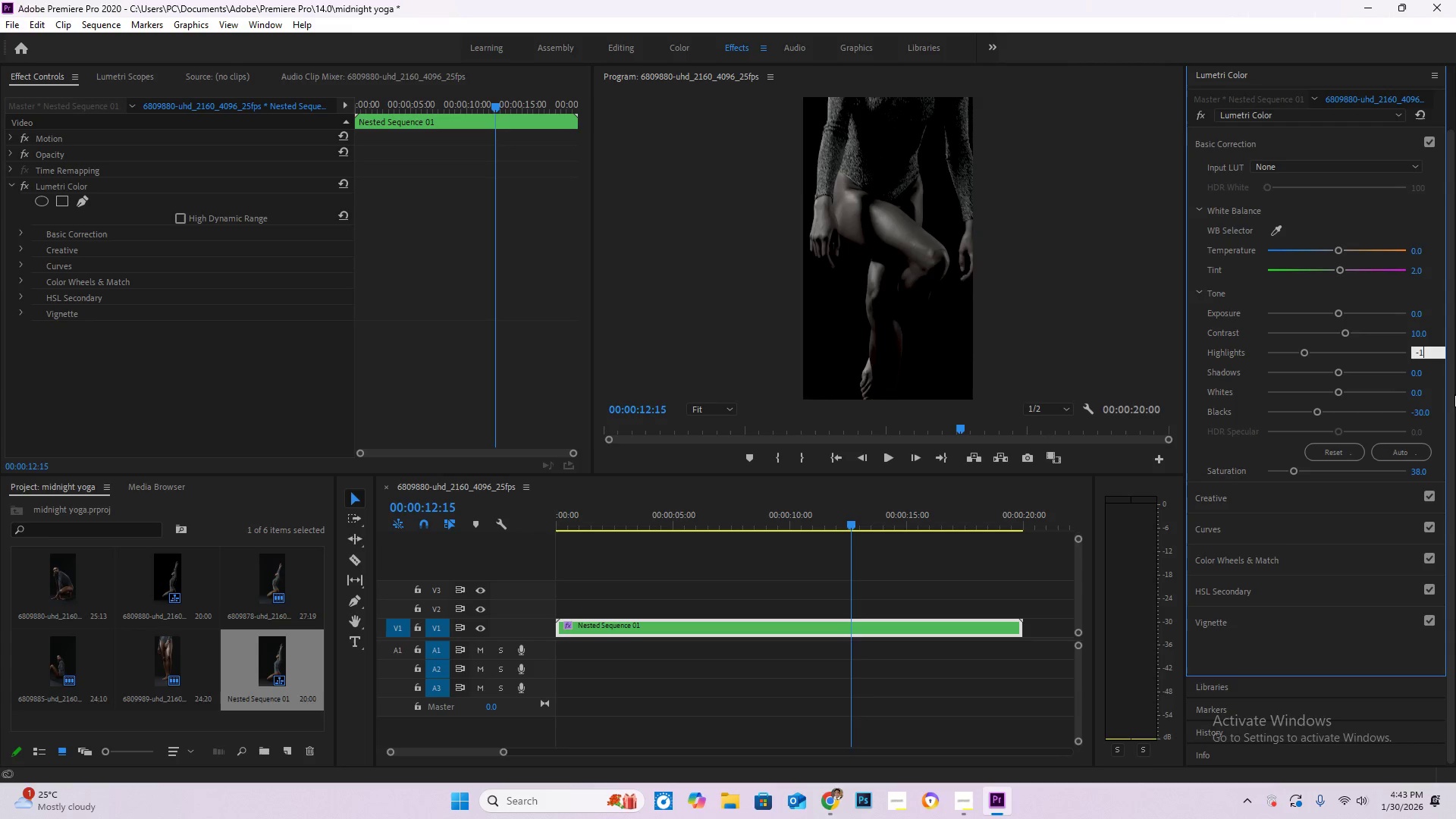 
key(Numpad0)
 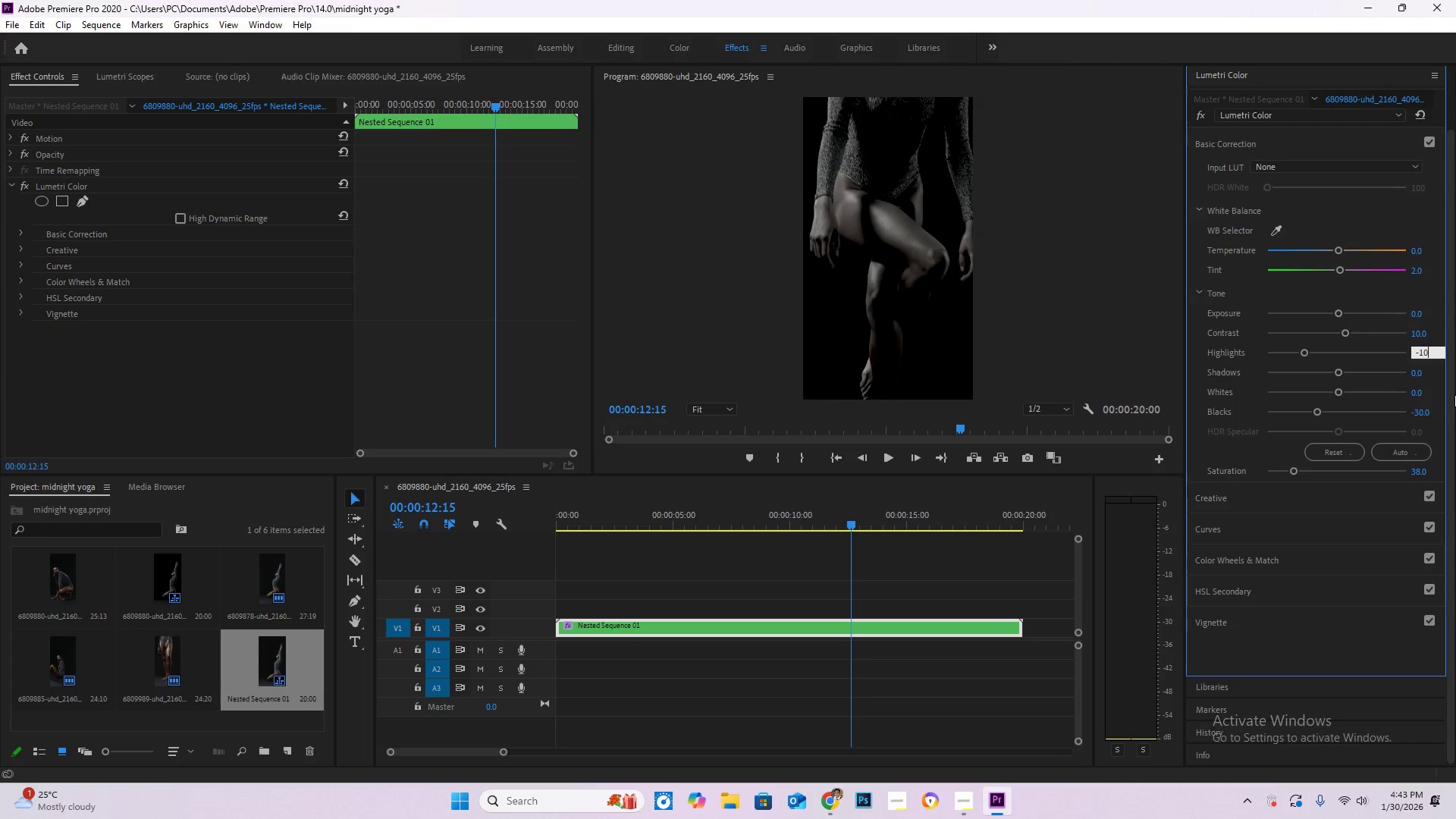 
key(NumpadEnter)
 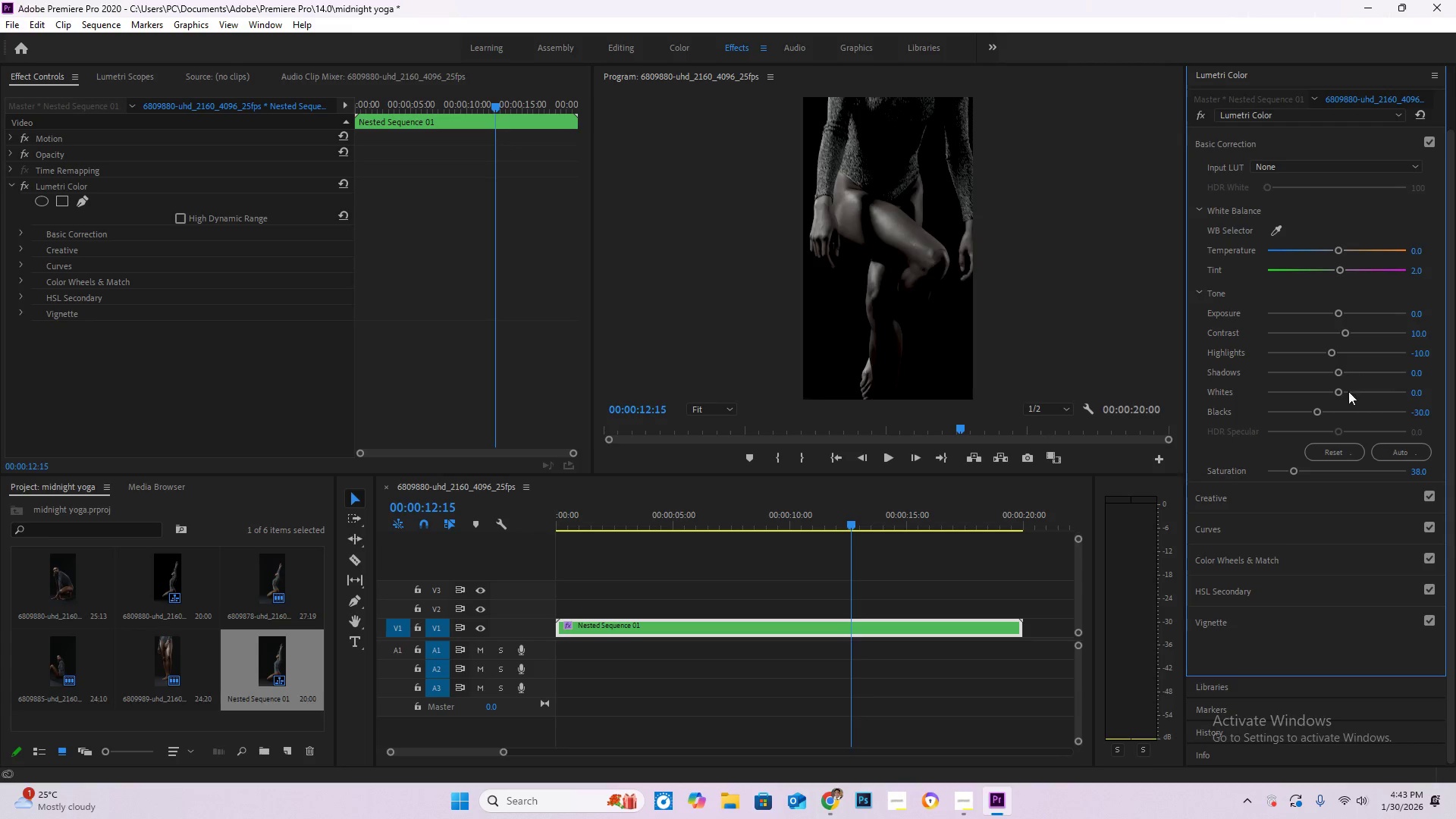 
left_click([1418, 395])
 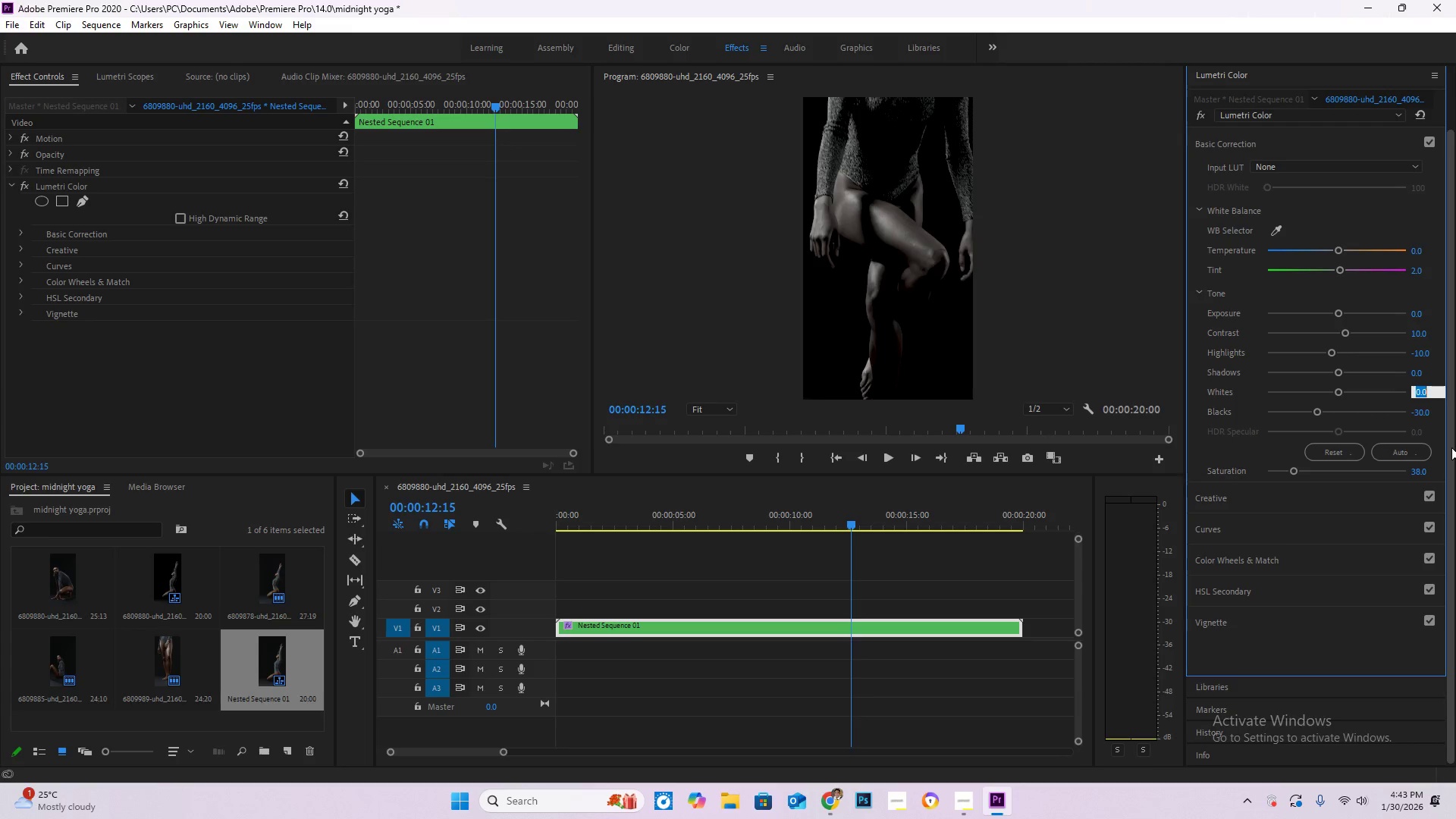 
key(Numpad5)
 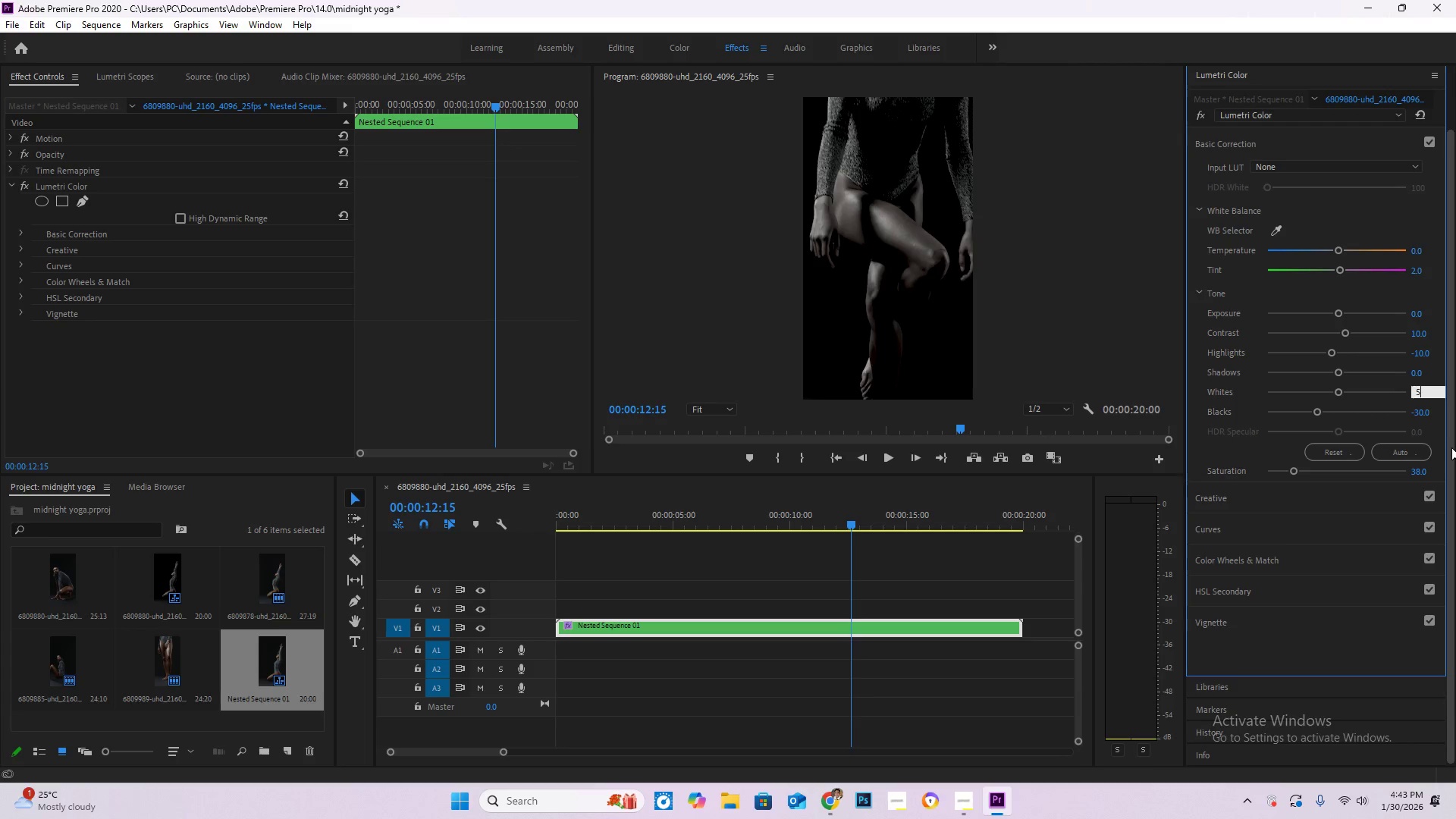 
key(NumpadEnter)
 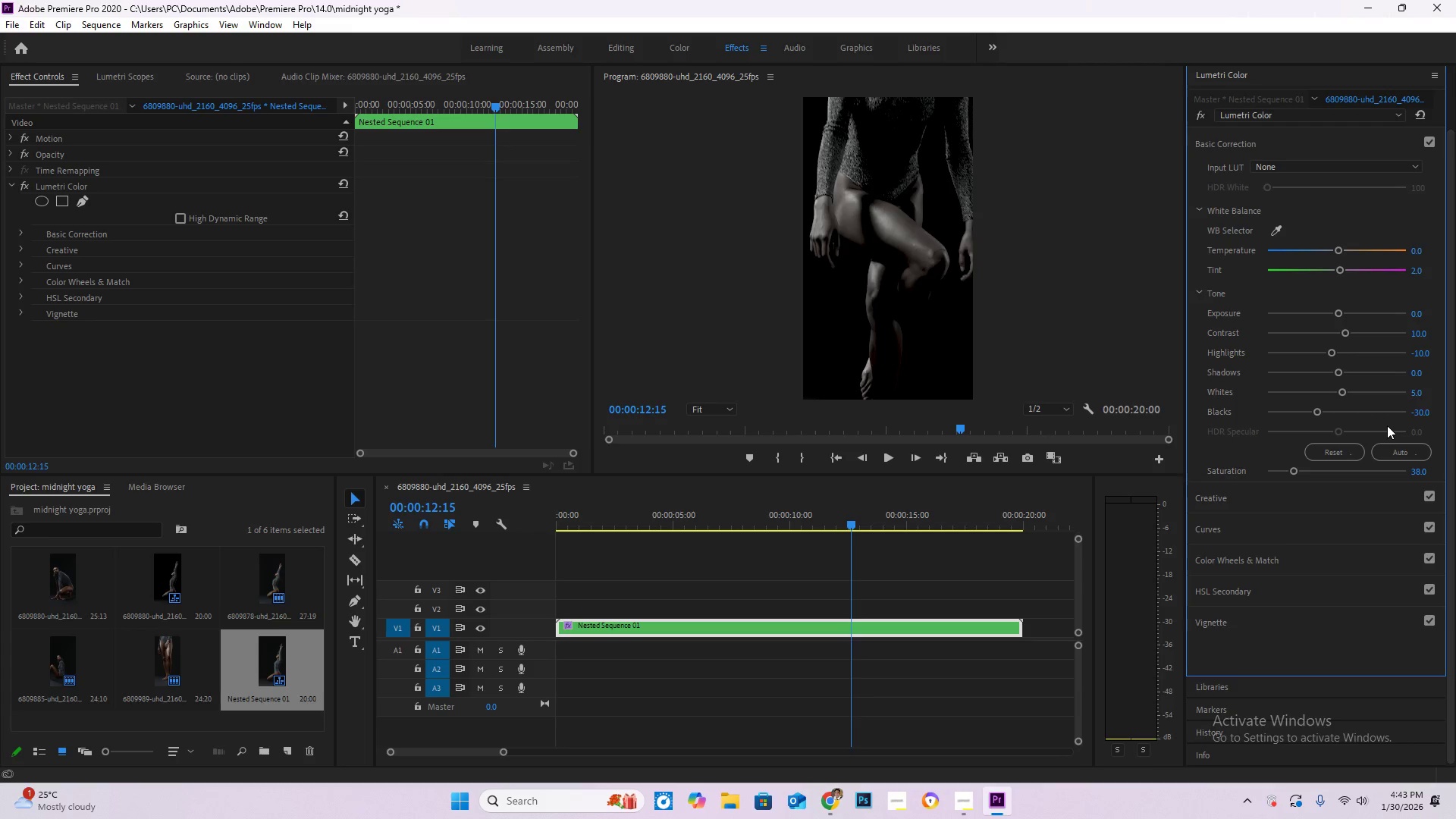 
left_click([1422, 414])
 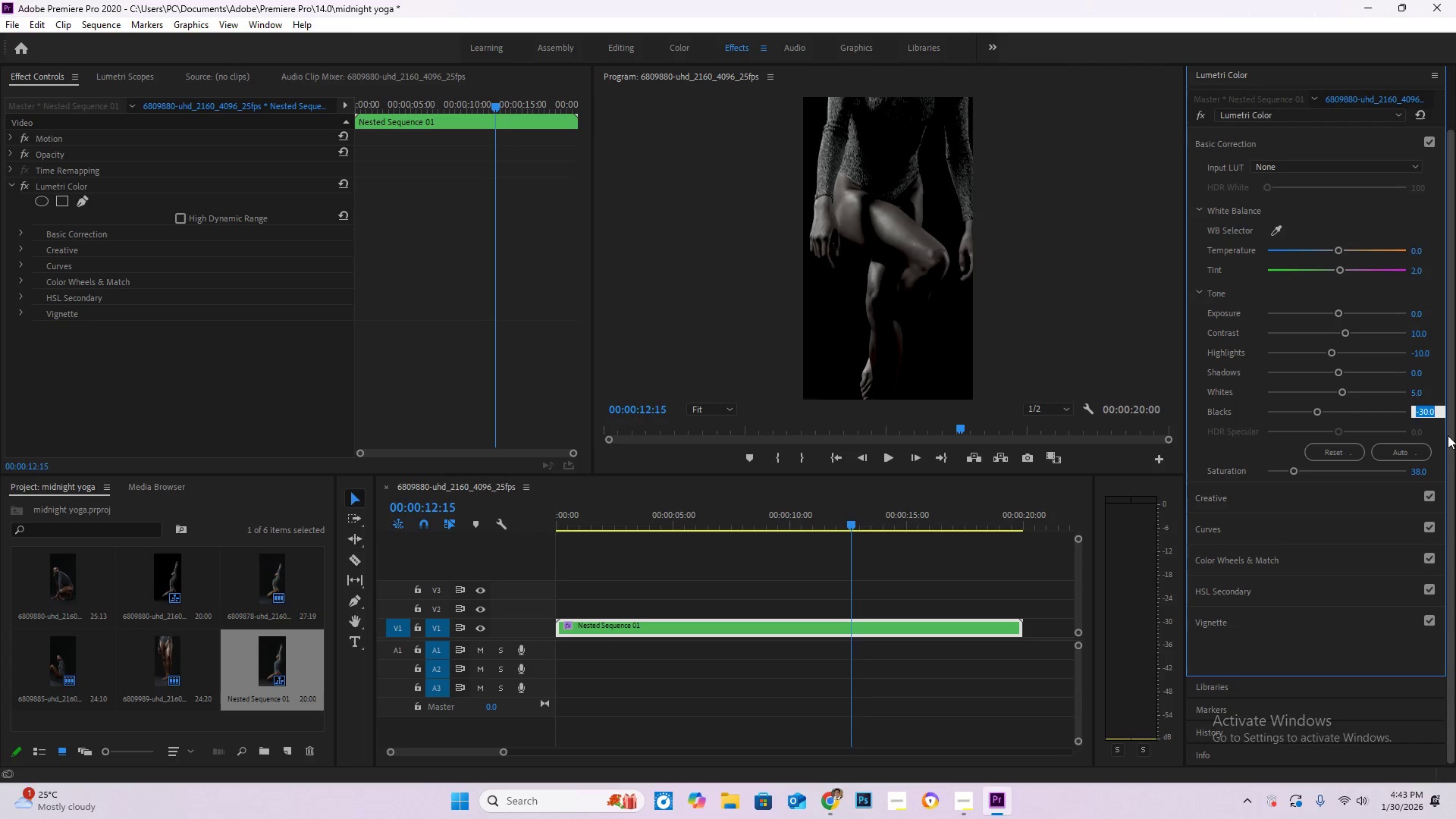 
key(NumpadSubtract)
 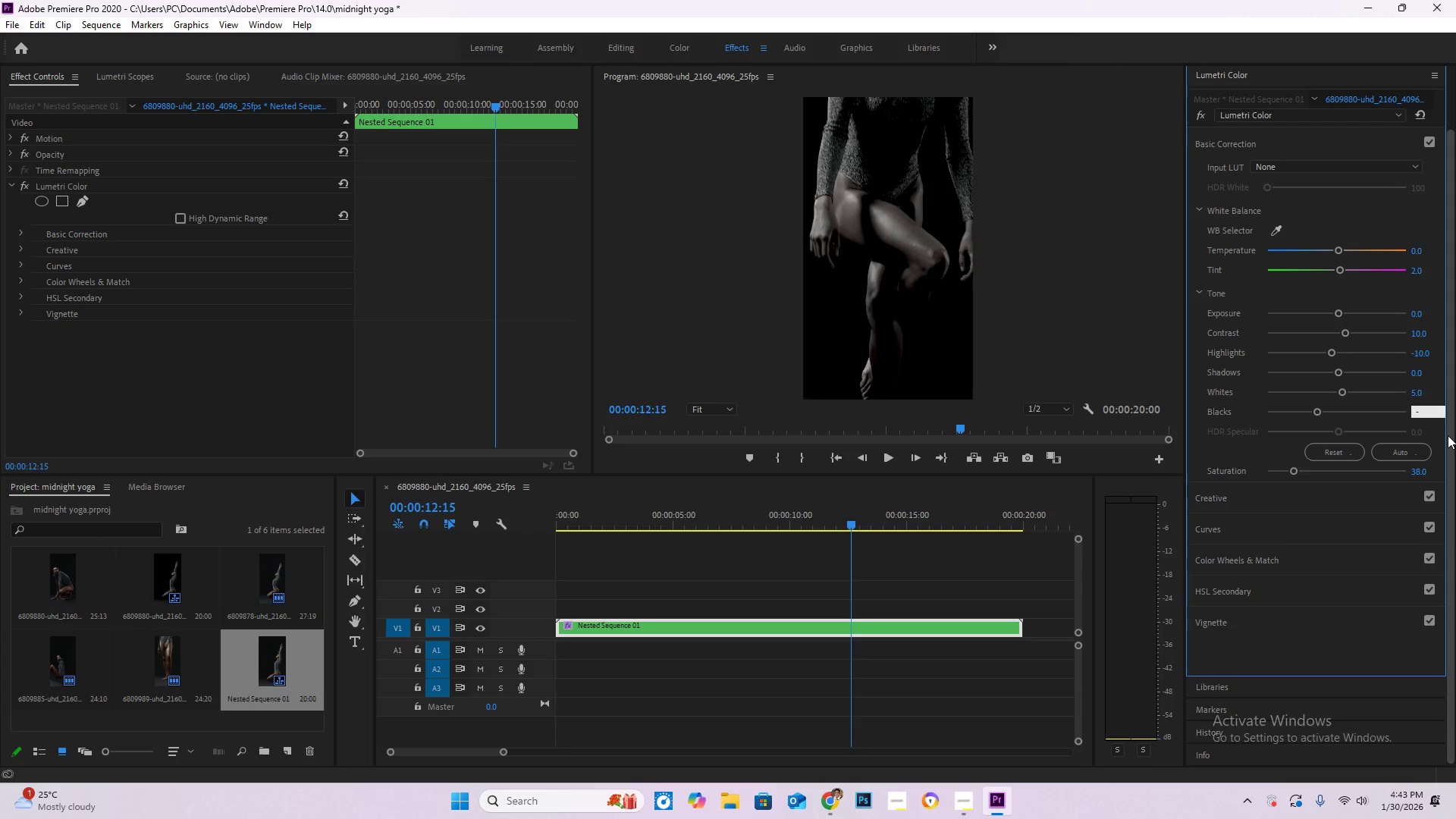 
key(Numpad5)
 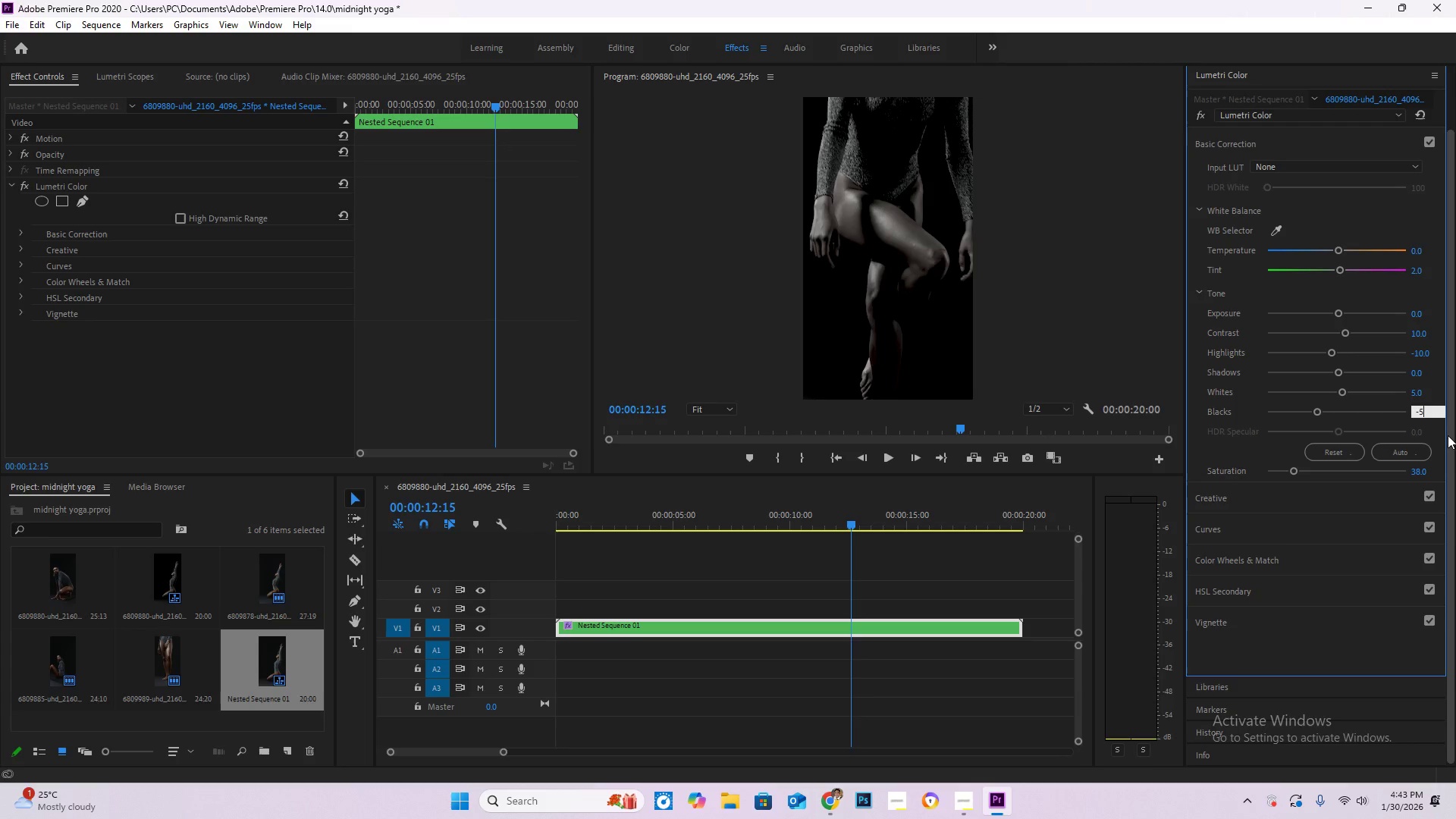 
key(NumpadEnter)
 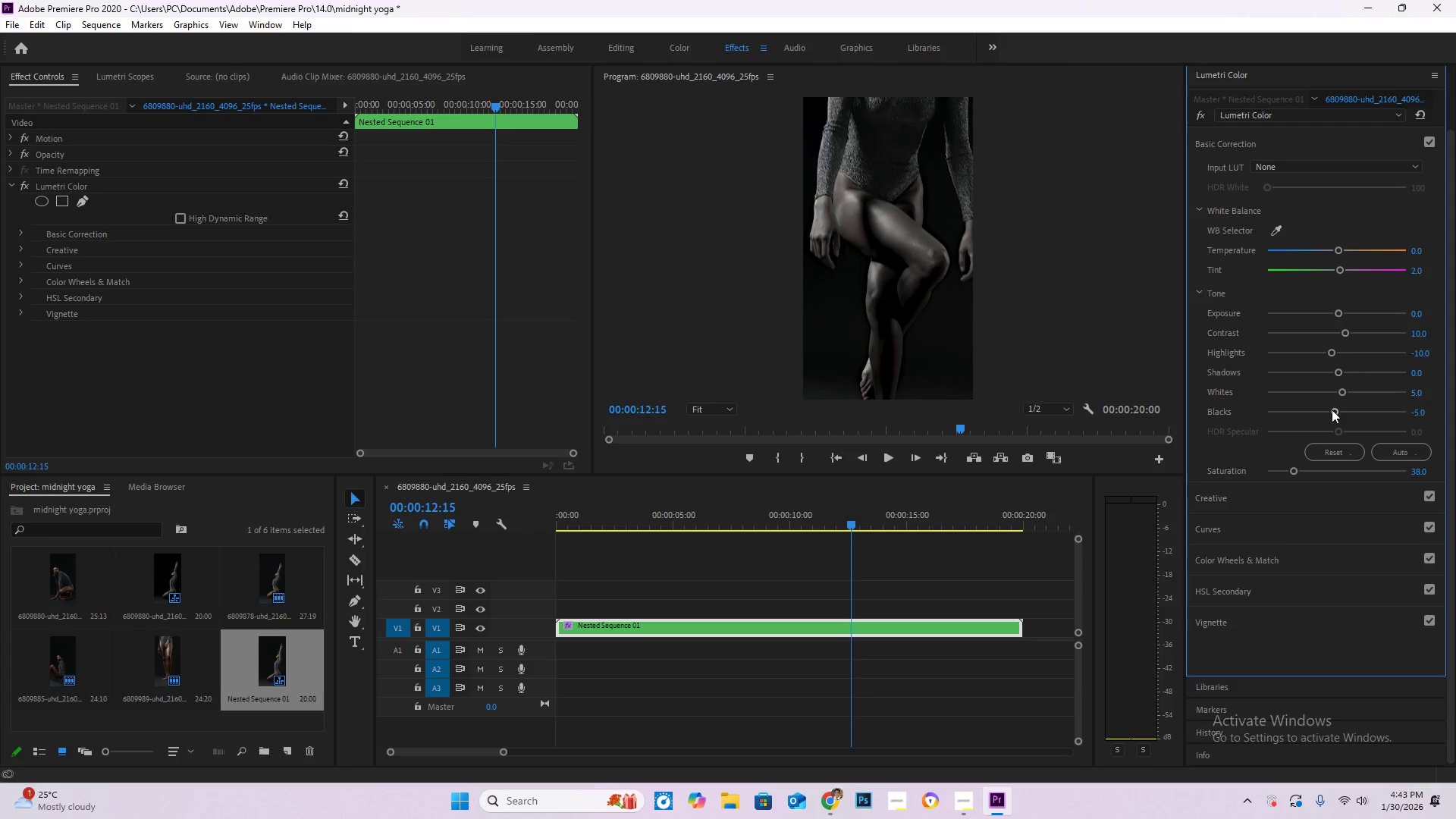 
left_click_drag(start_coordinate=[1335, 412], to_coordinate=[1306, 416])
 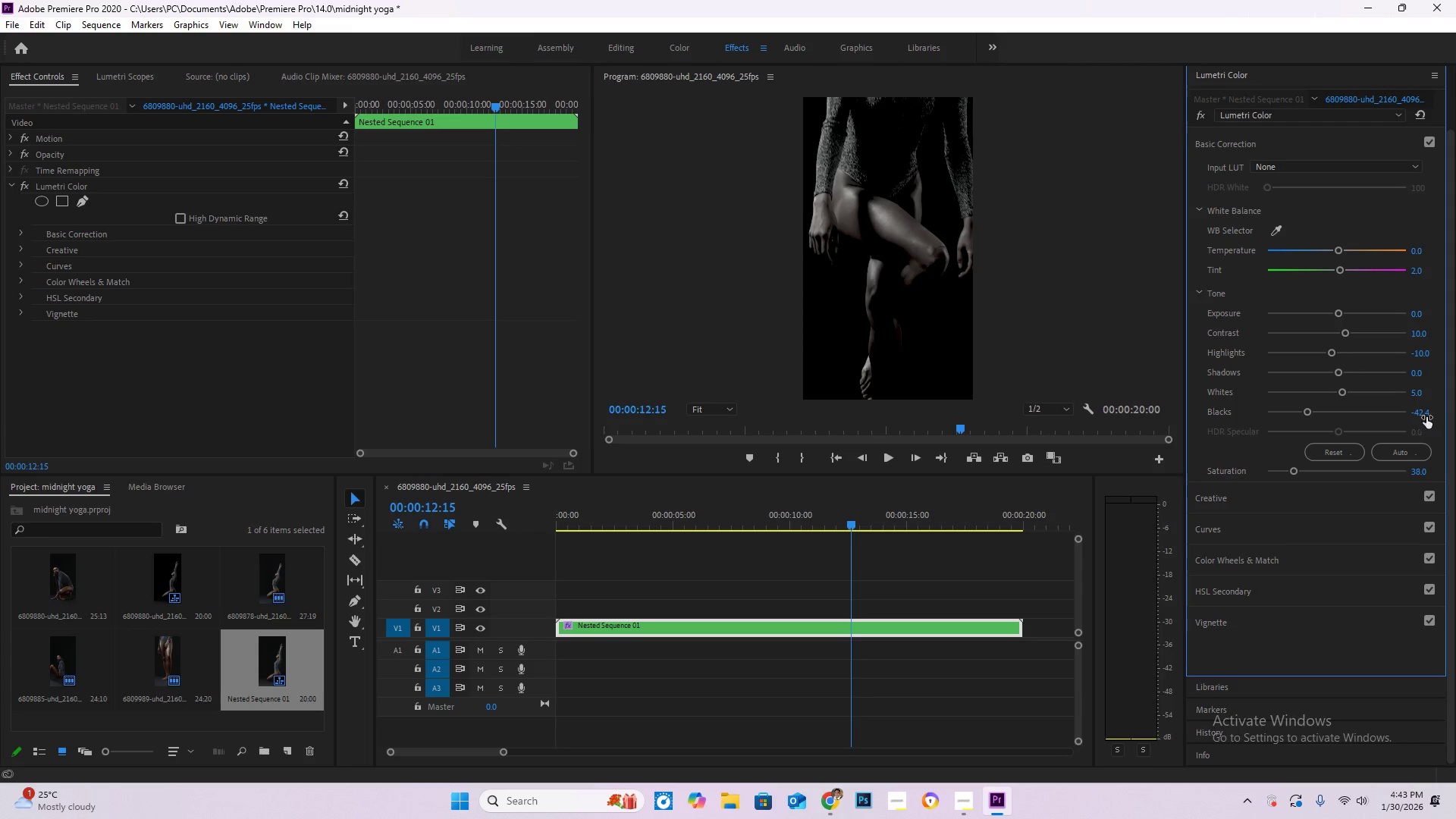 
left_click([1424, 416])
 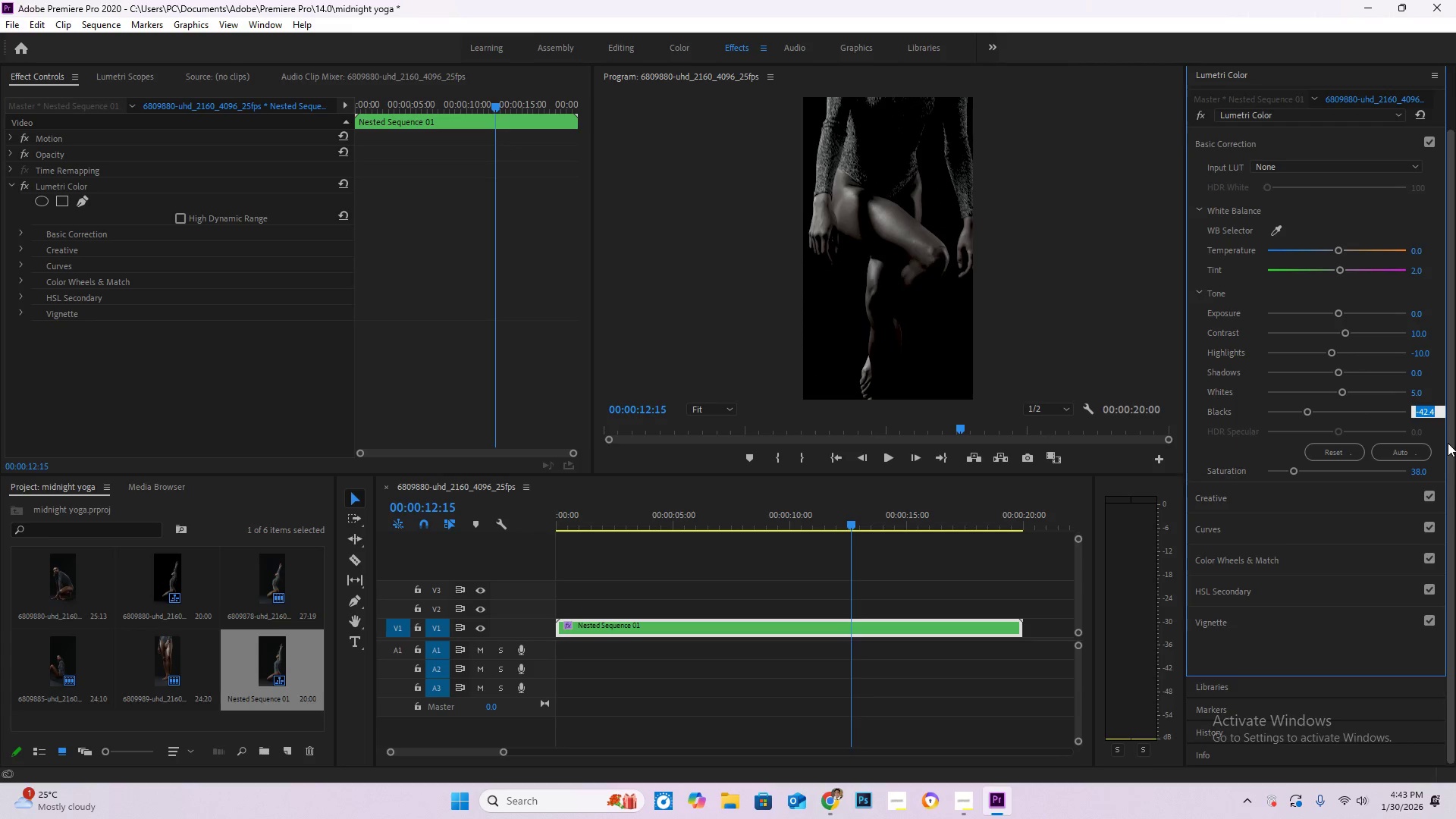 
key(Numpad4)
 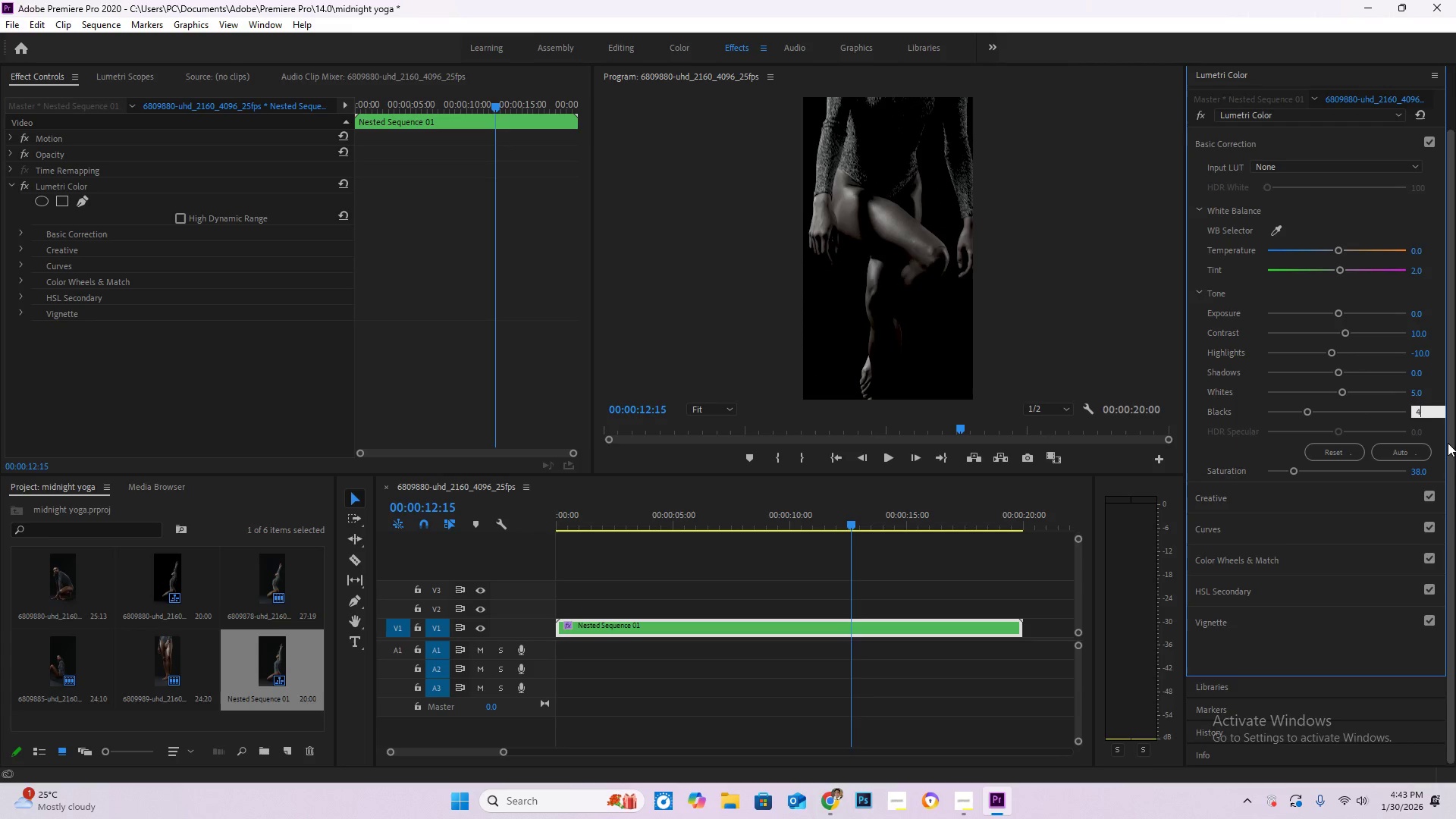 
key(Numpad0)
 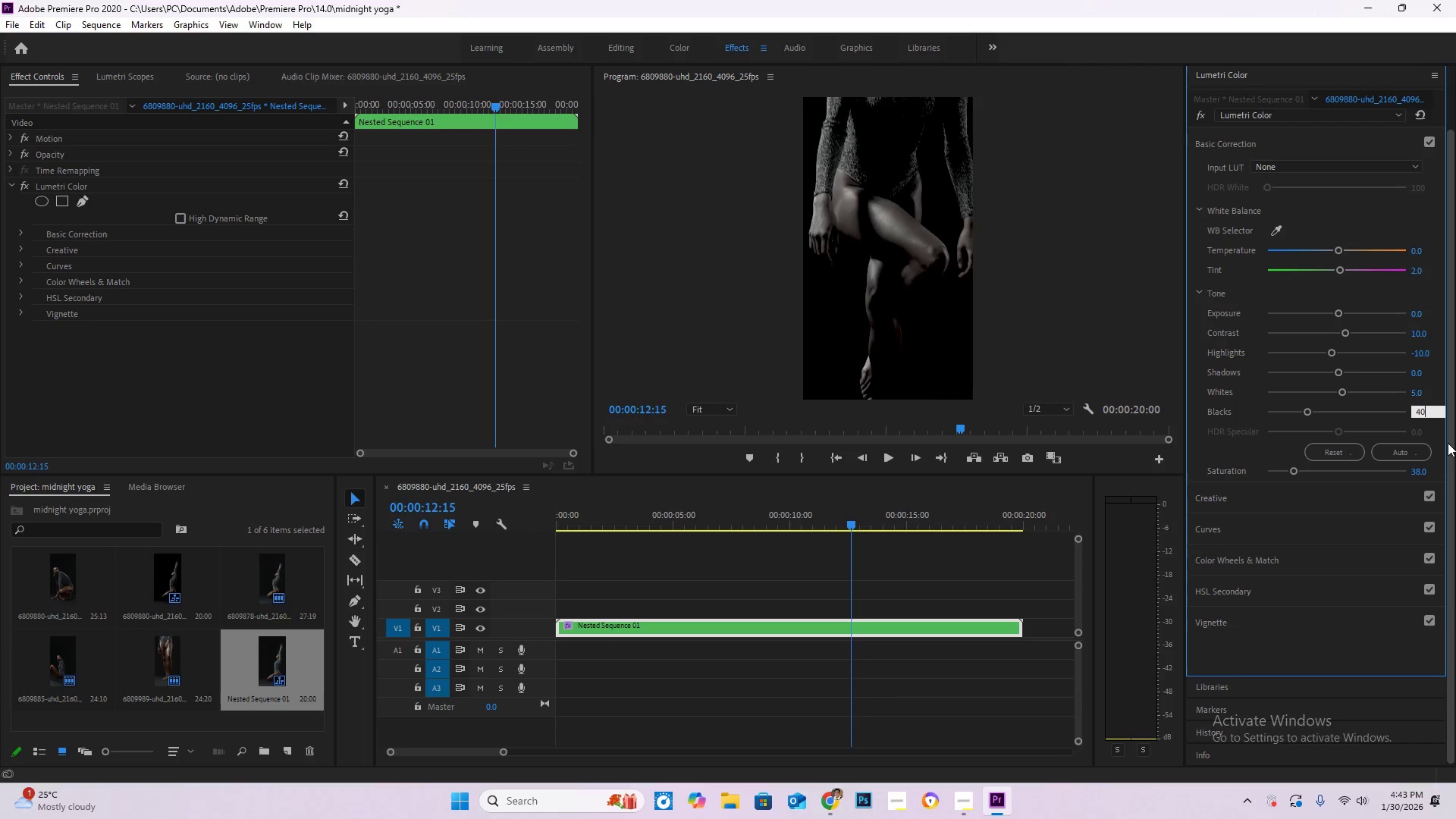 
key(NumpadEnter)
 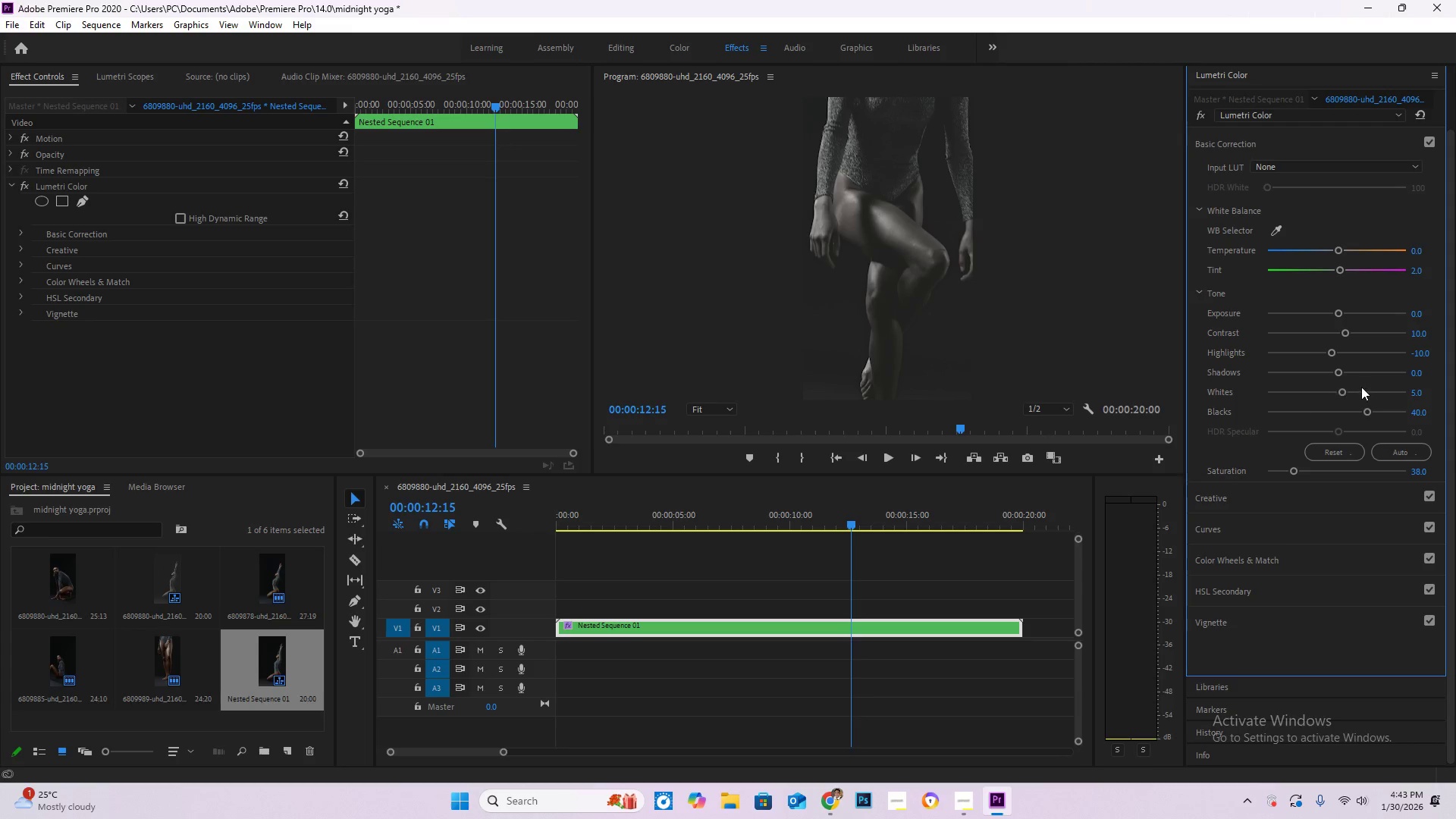 
left_click([1416, 416])
 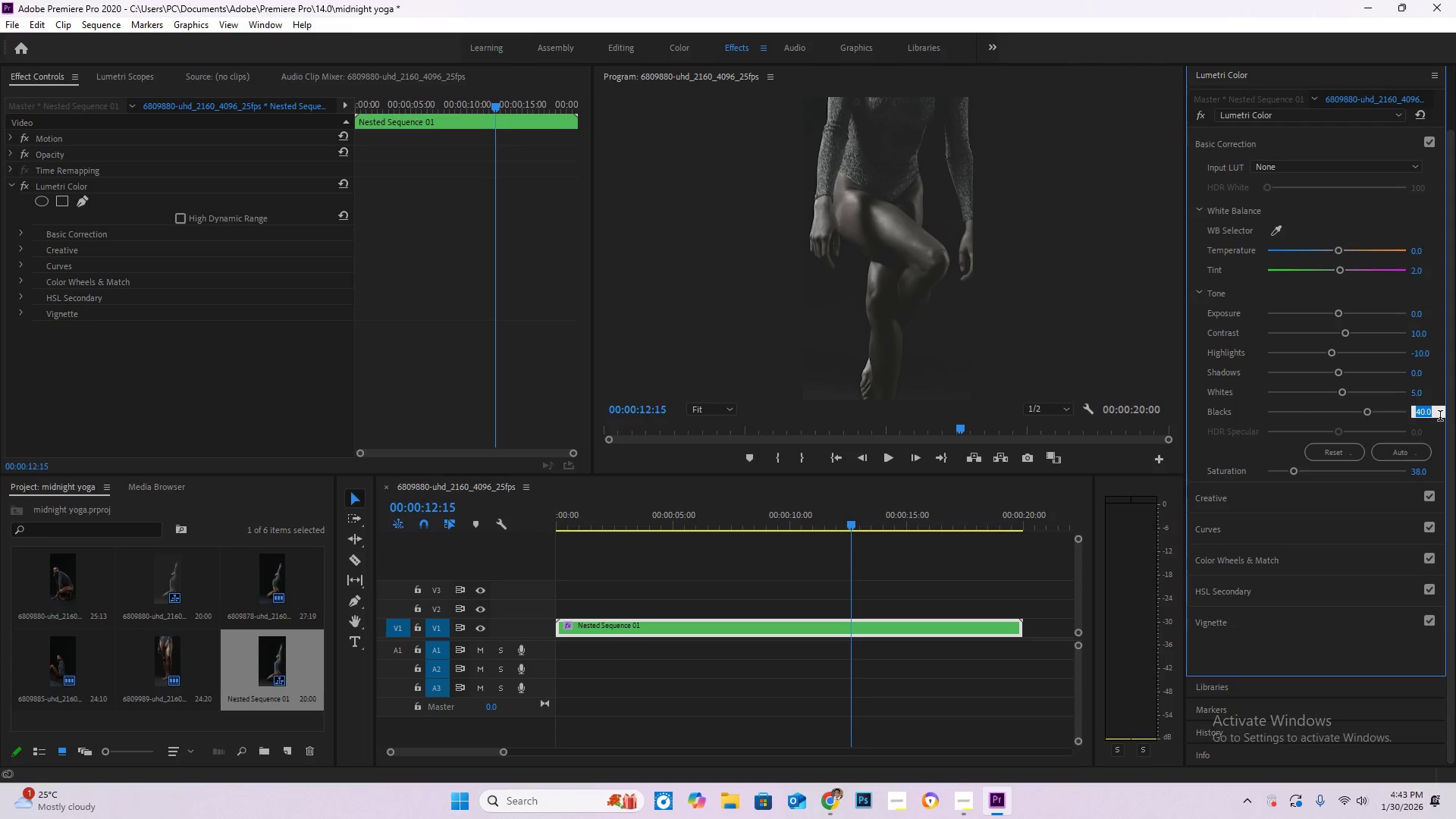 
key(Numpad3)
 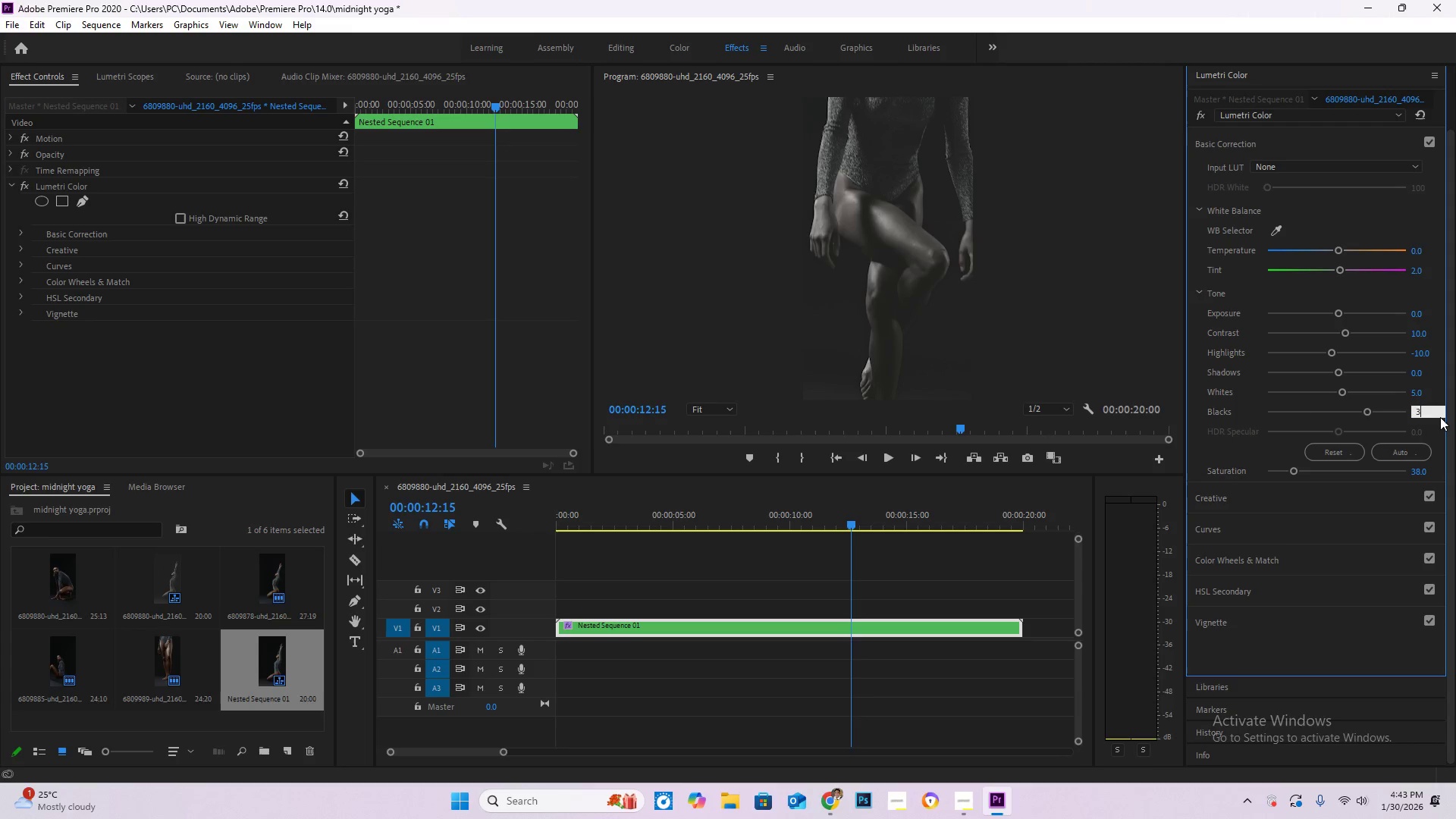 
key(Numpad5)
 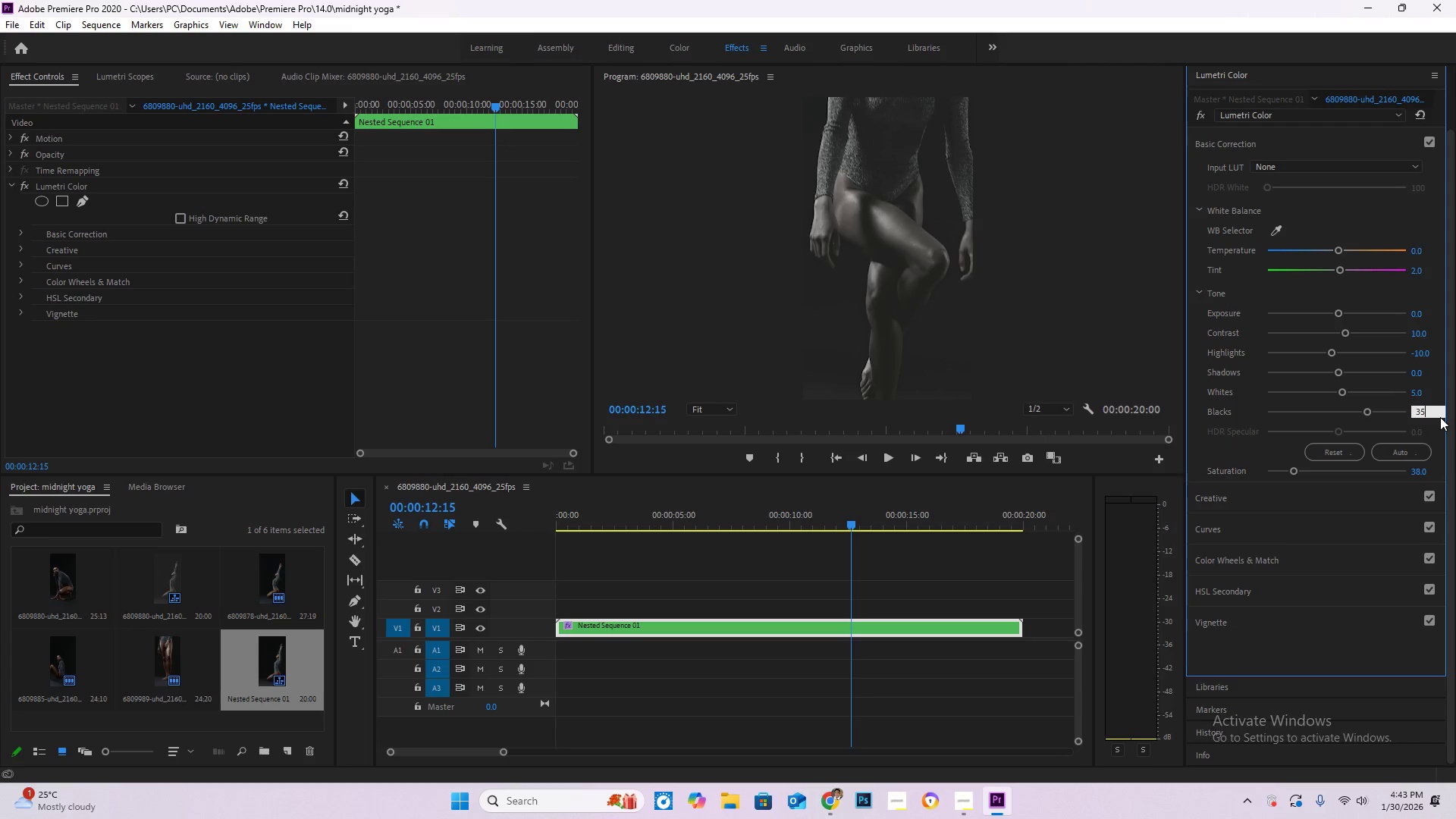 
key(NumpadEnter)
 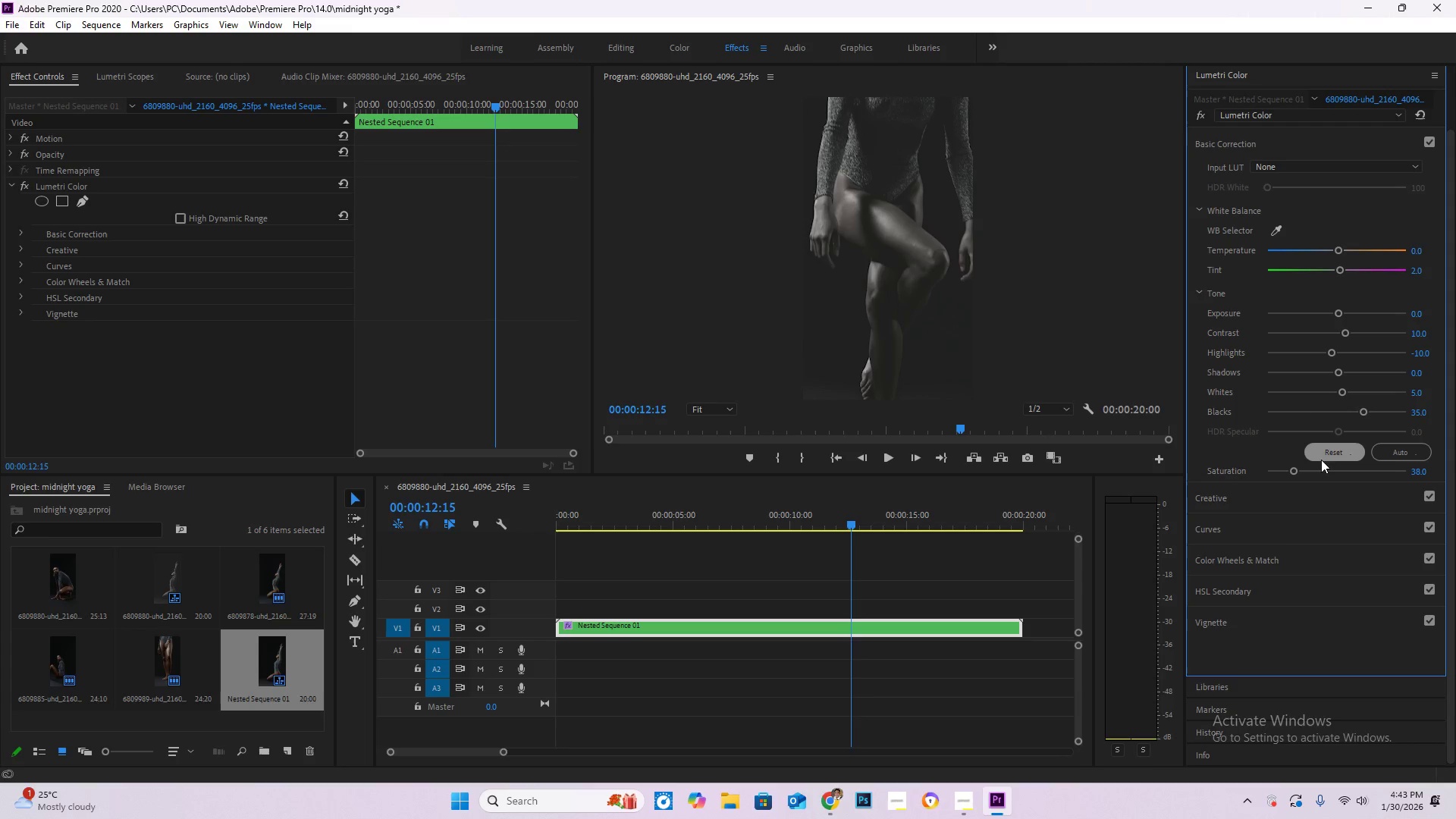 
scroll: coordinate [877, 221], scroll_direction: up, amount: 11.0
 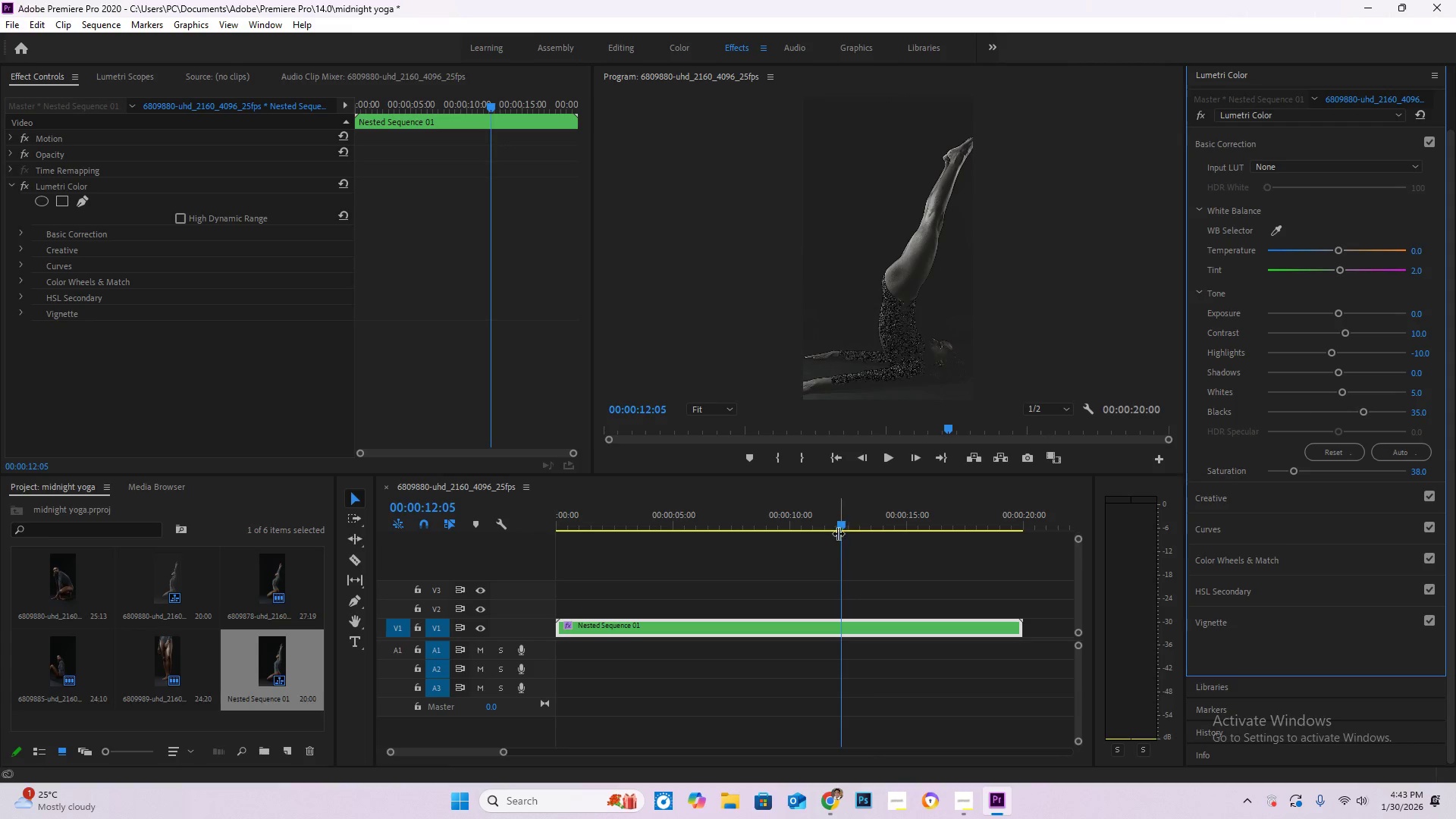 
left_click_drag(start_coordinate=[837, 520], to_coordinate=[802, 525])
 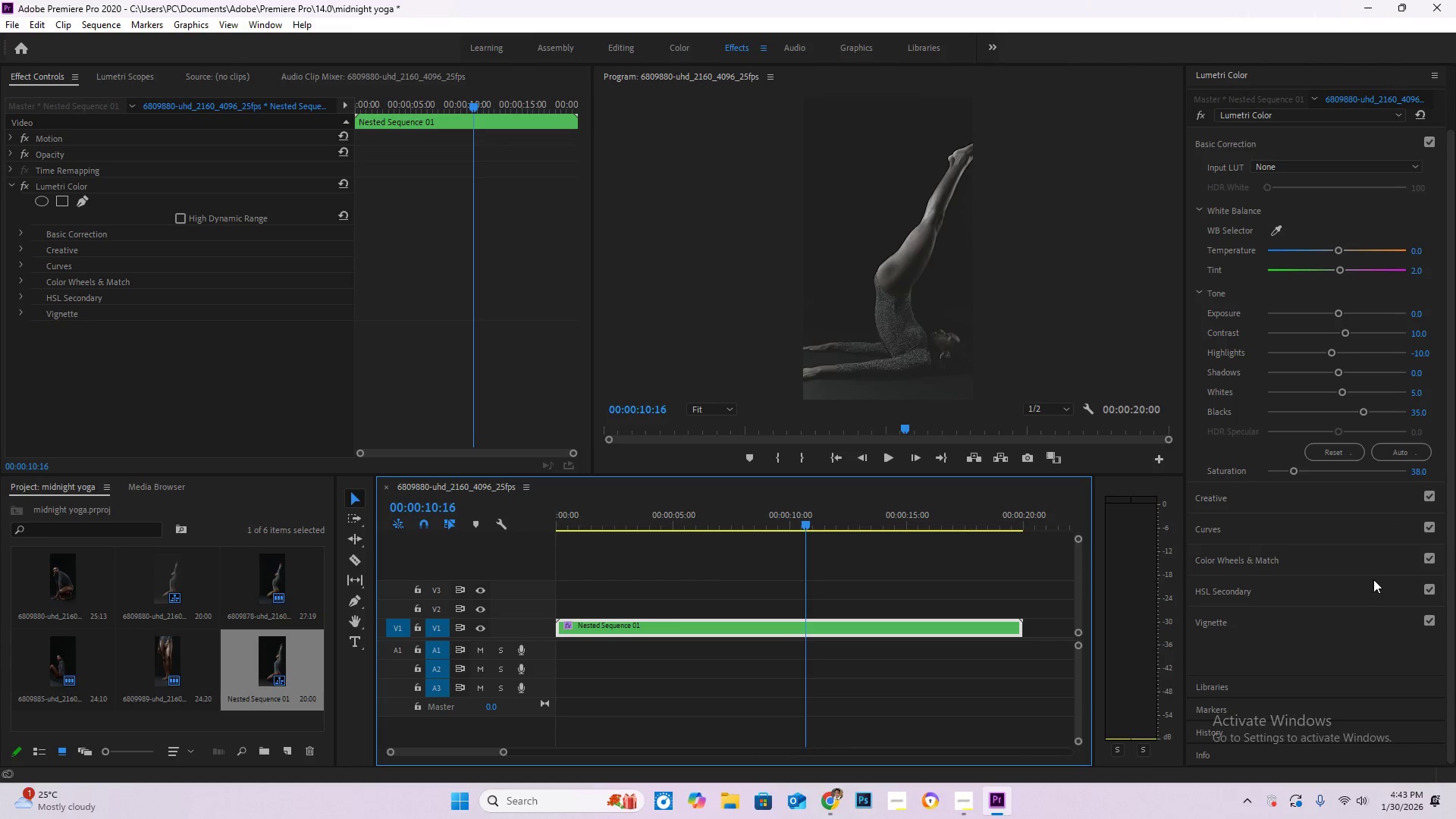 
key(Control+Z)
 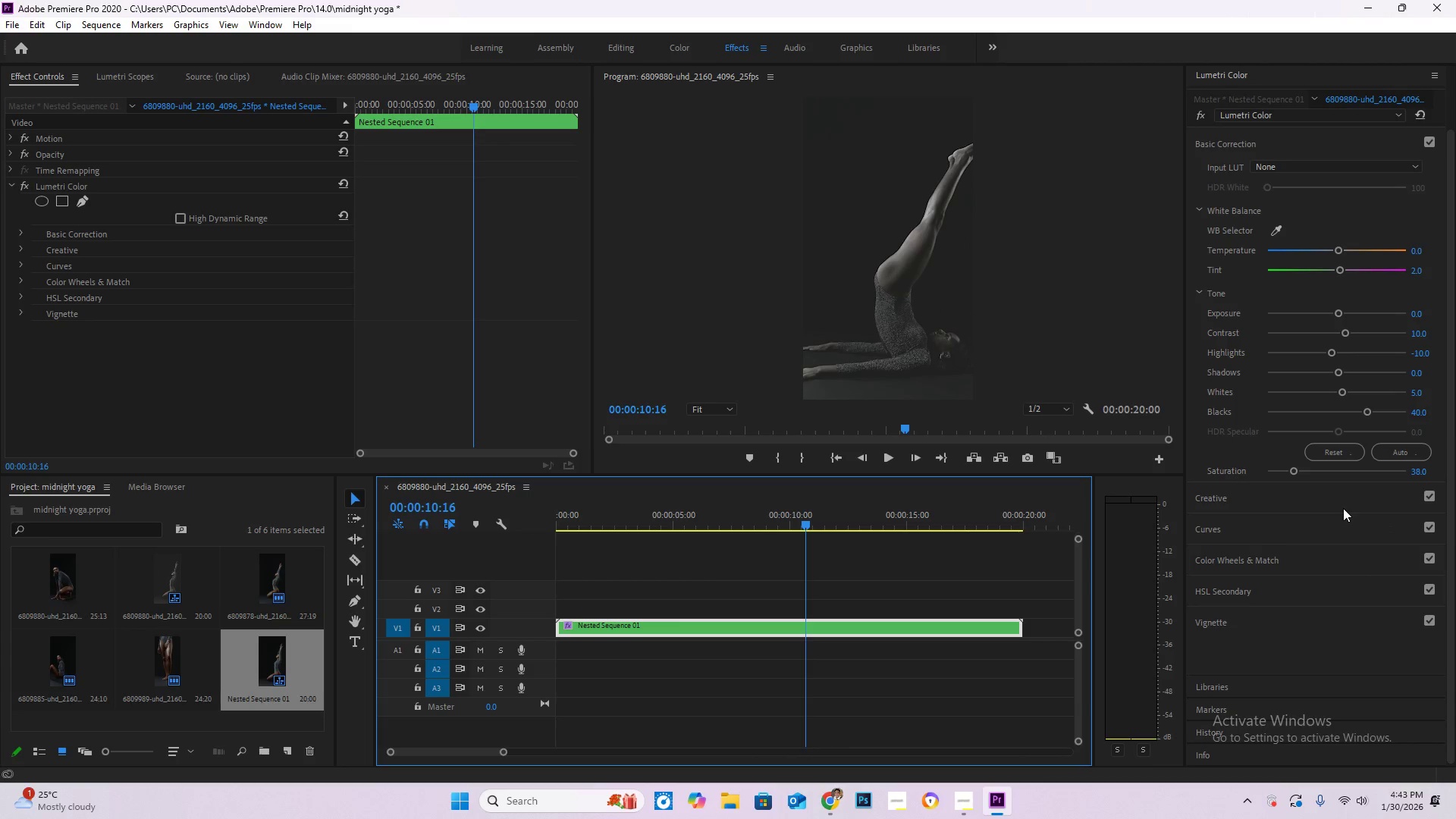 
key(Control+Z)
 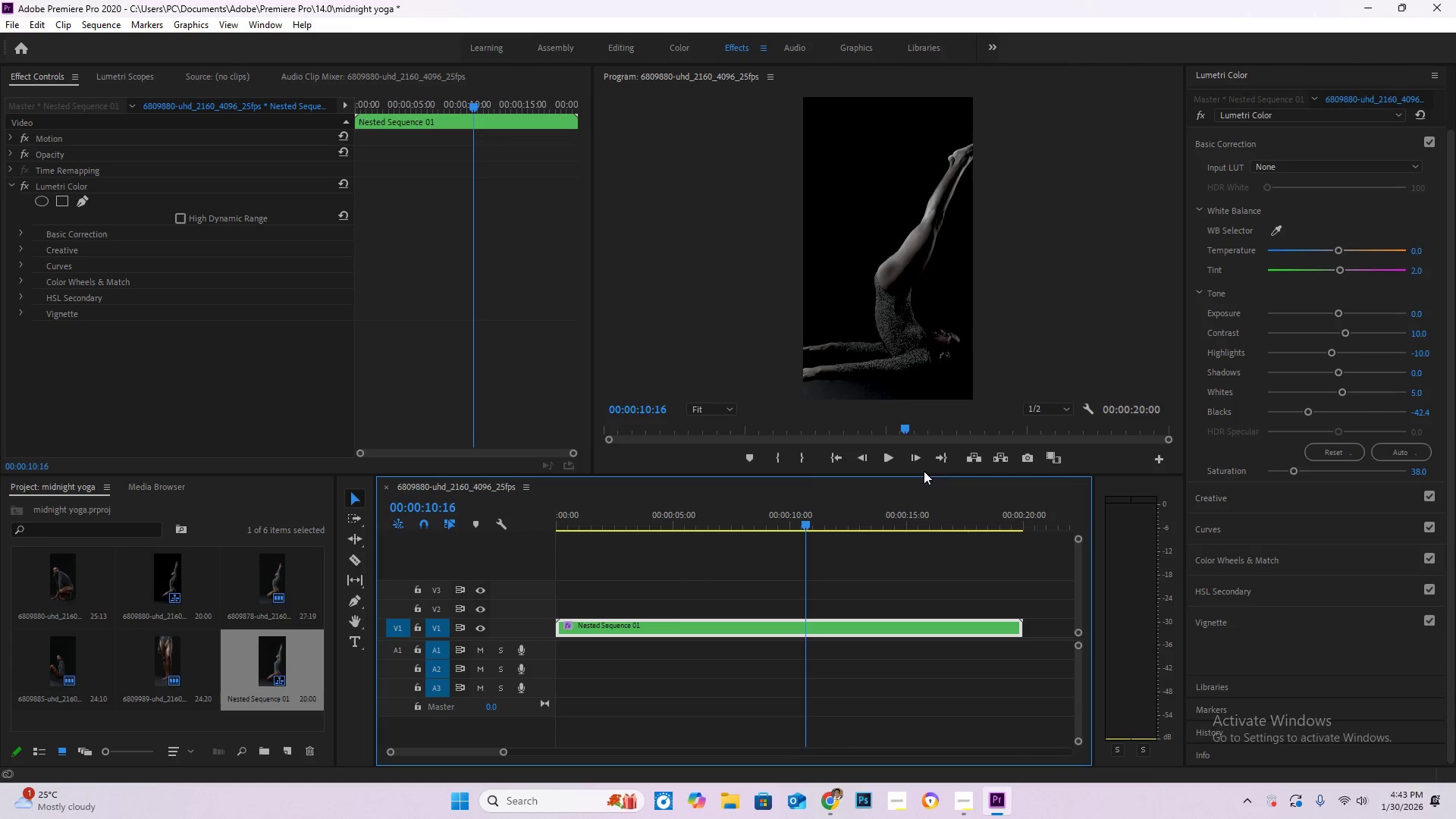 
left_click_drag(start_coordinate=[751, 507], to_coordinate=[557, 522])
 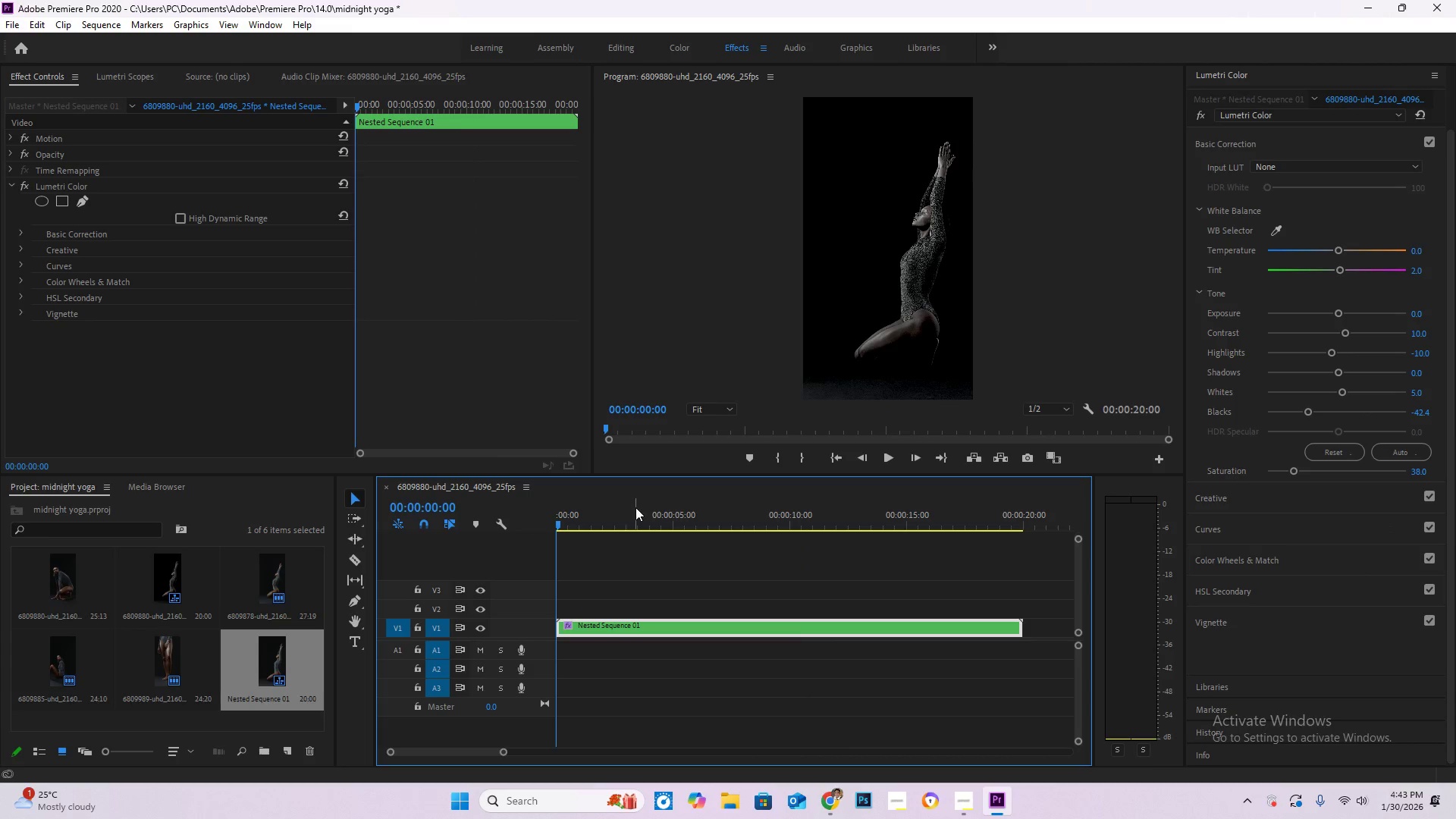 
key(Space)
 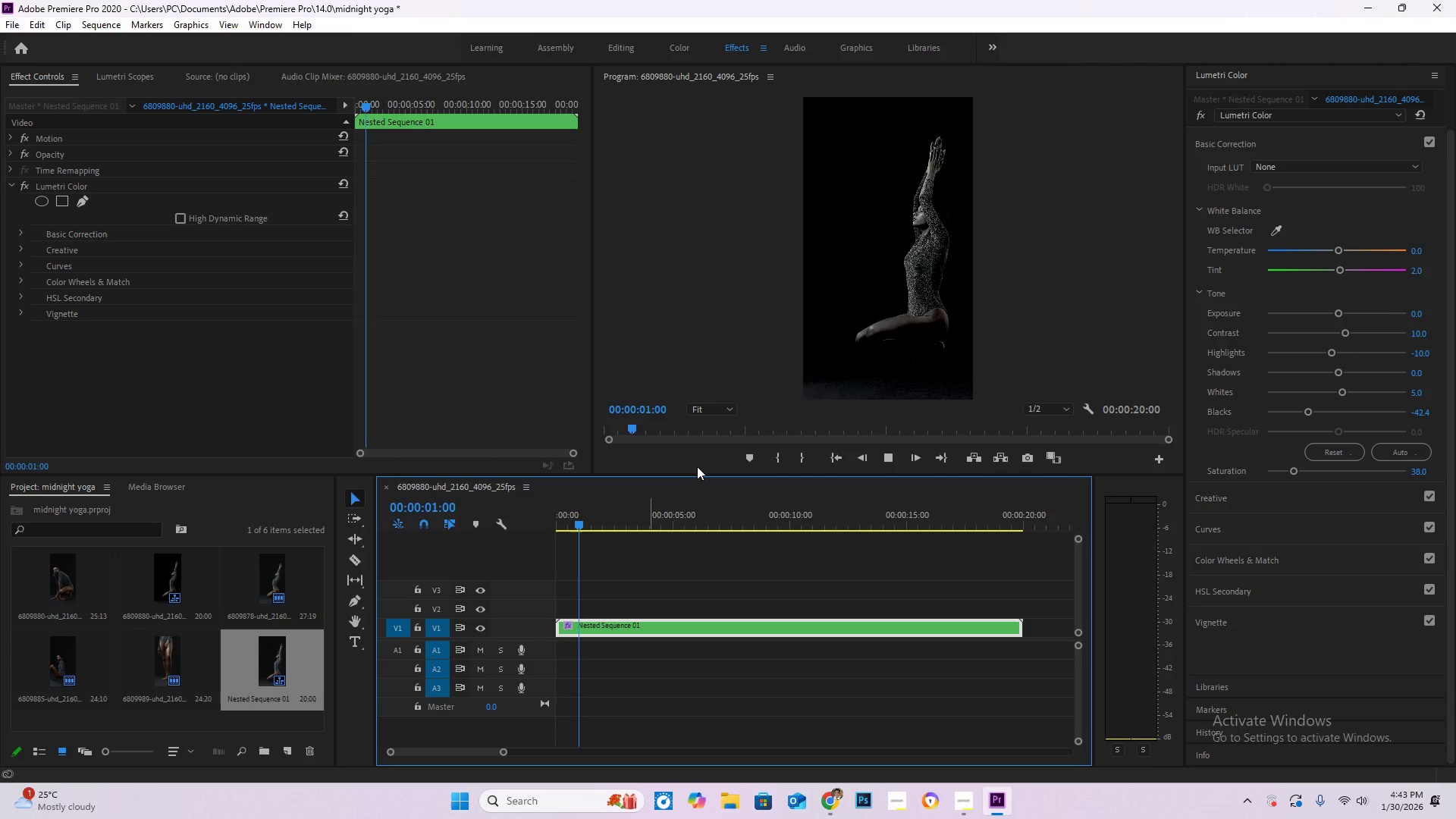 
key(Space)
 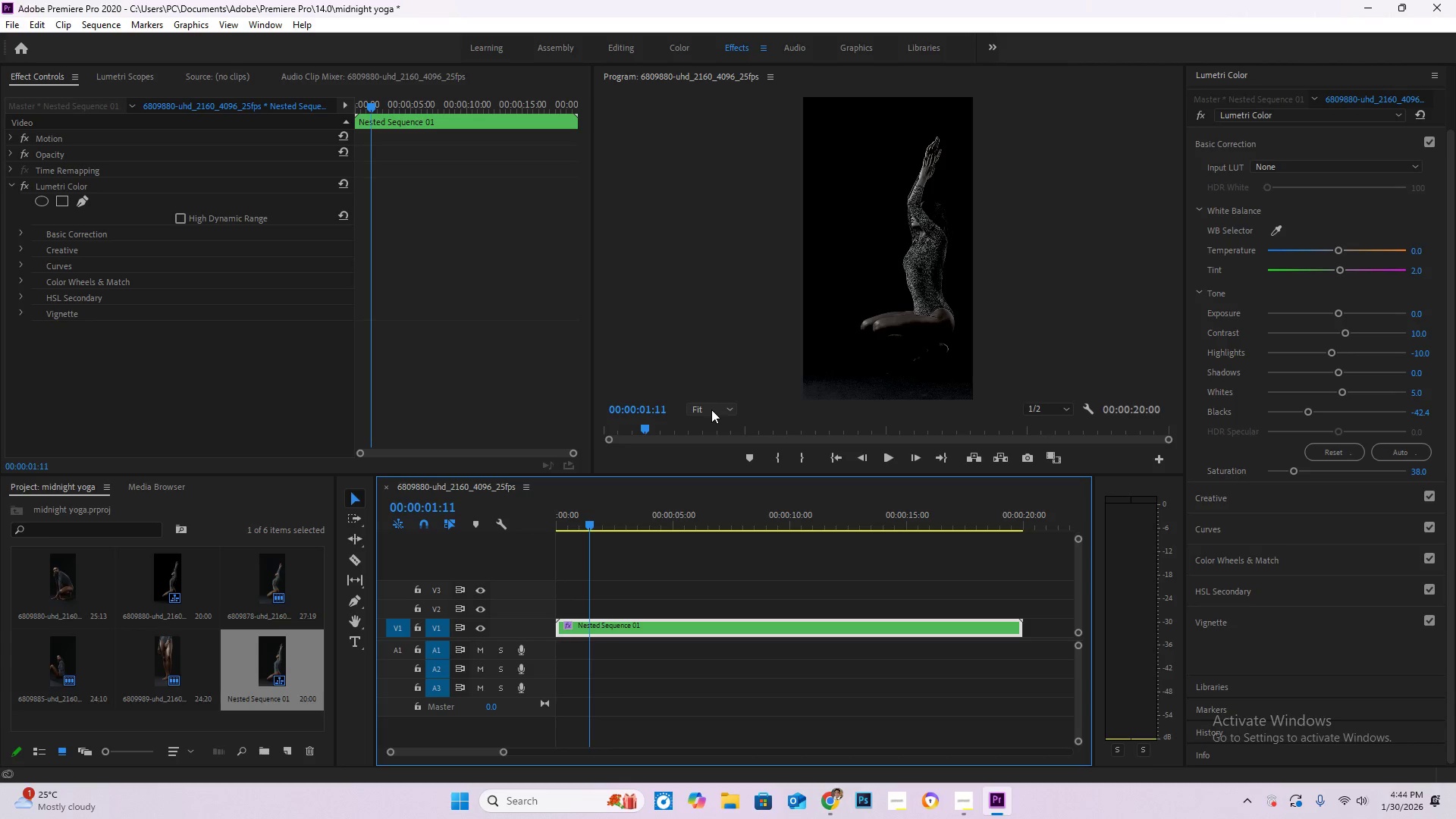 
left_click([711, 410])
 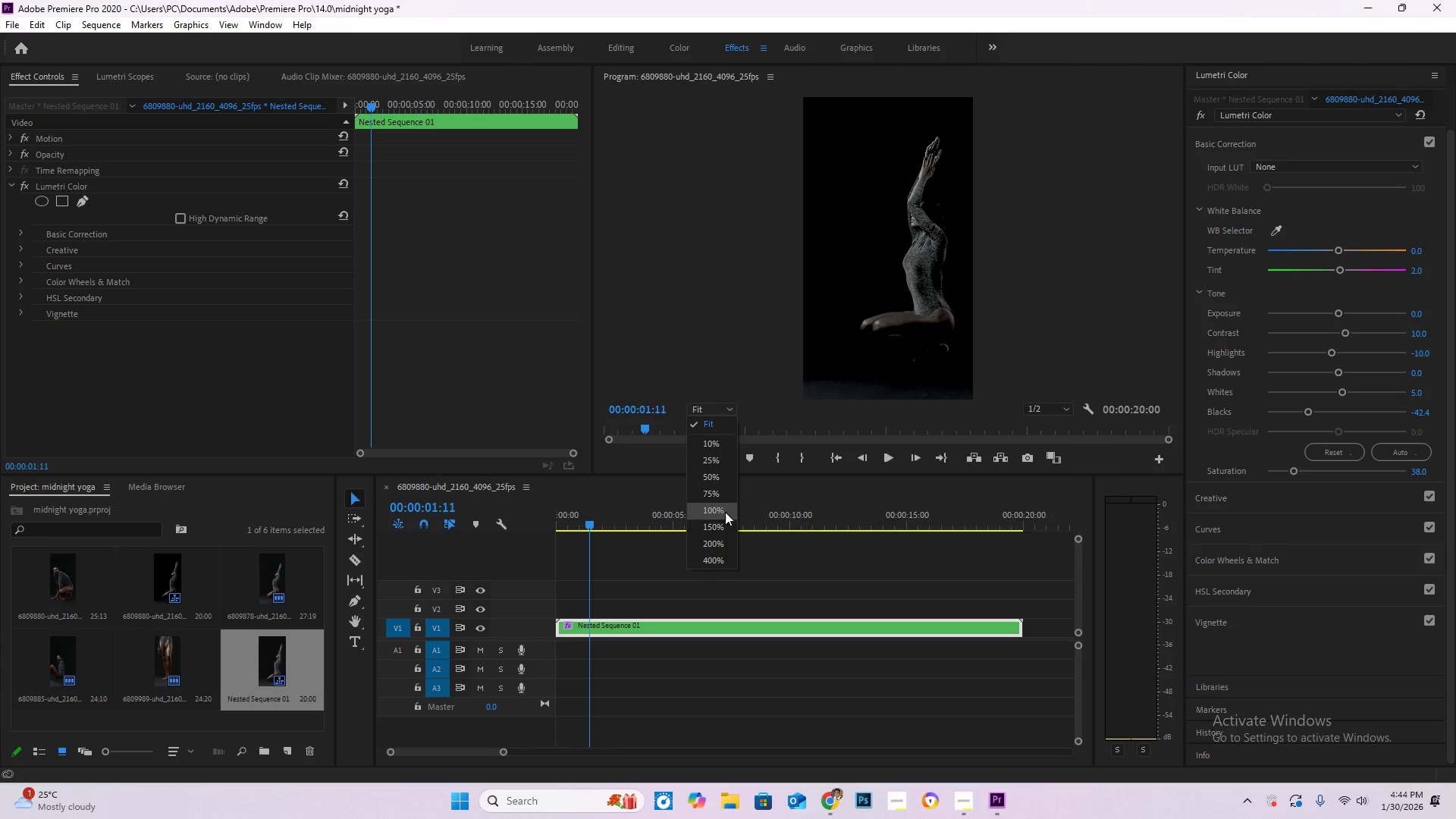 
left_click([724, 516])
 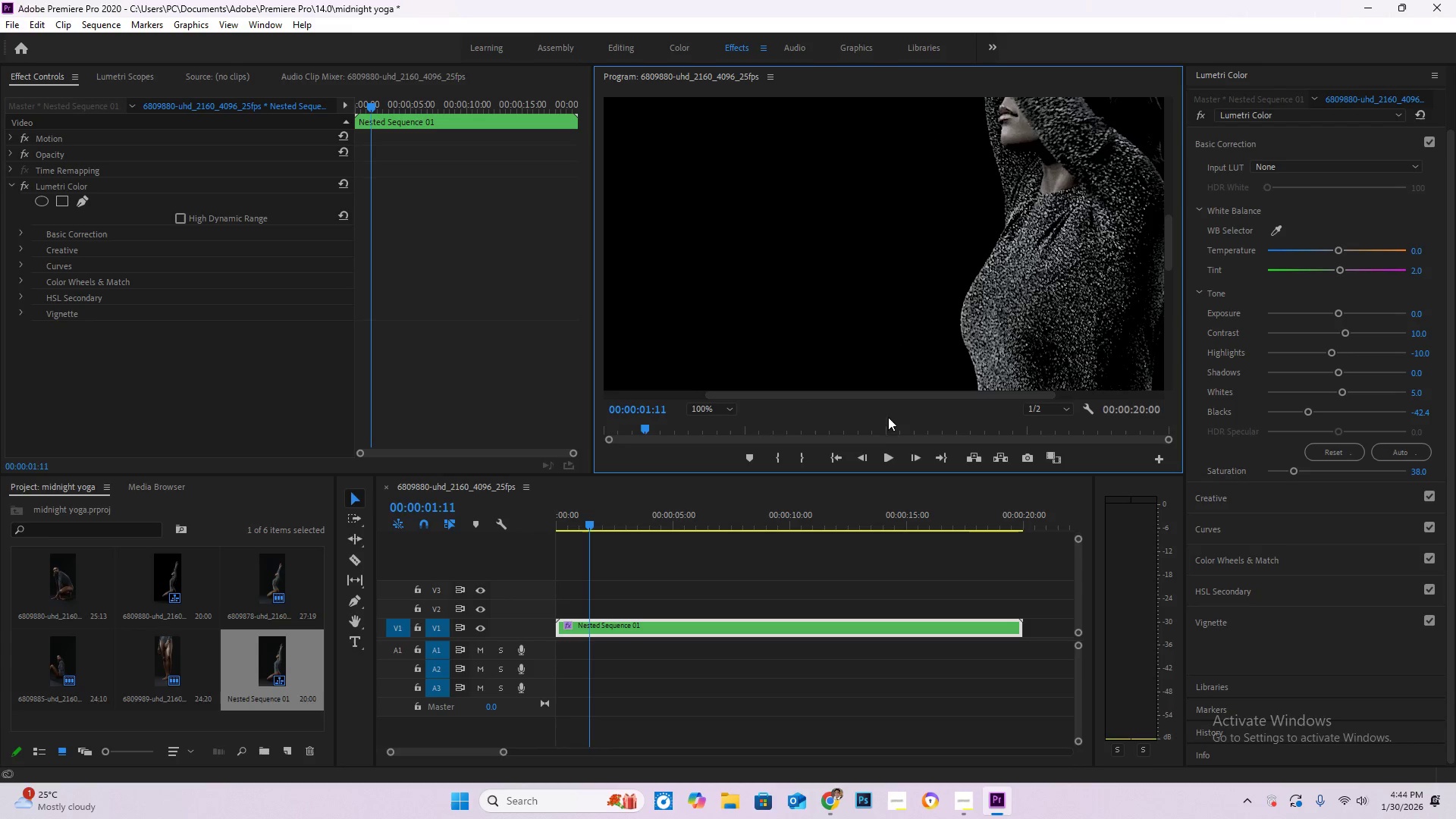 
left_click_drag(start_coordinate=[905, 388], to_coordinate=[927, 394])
 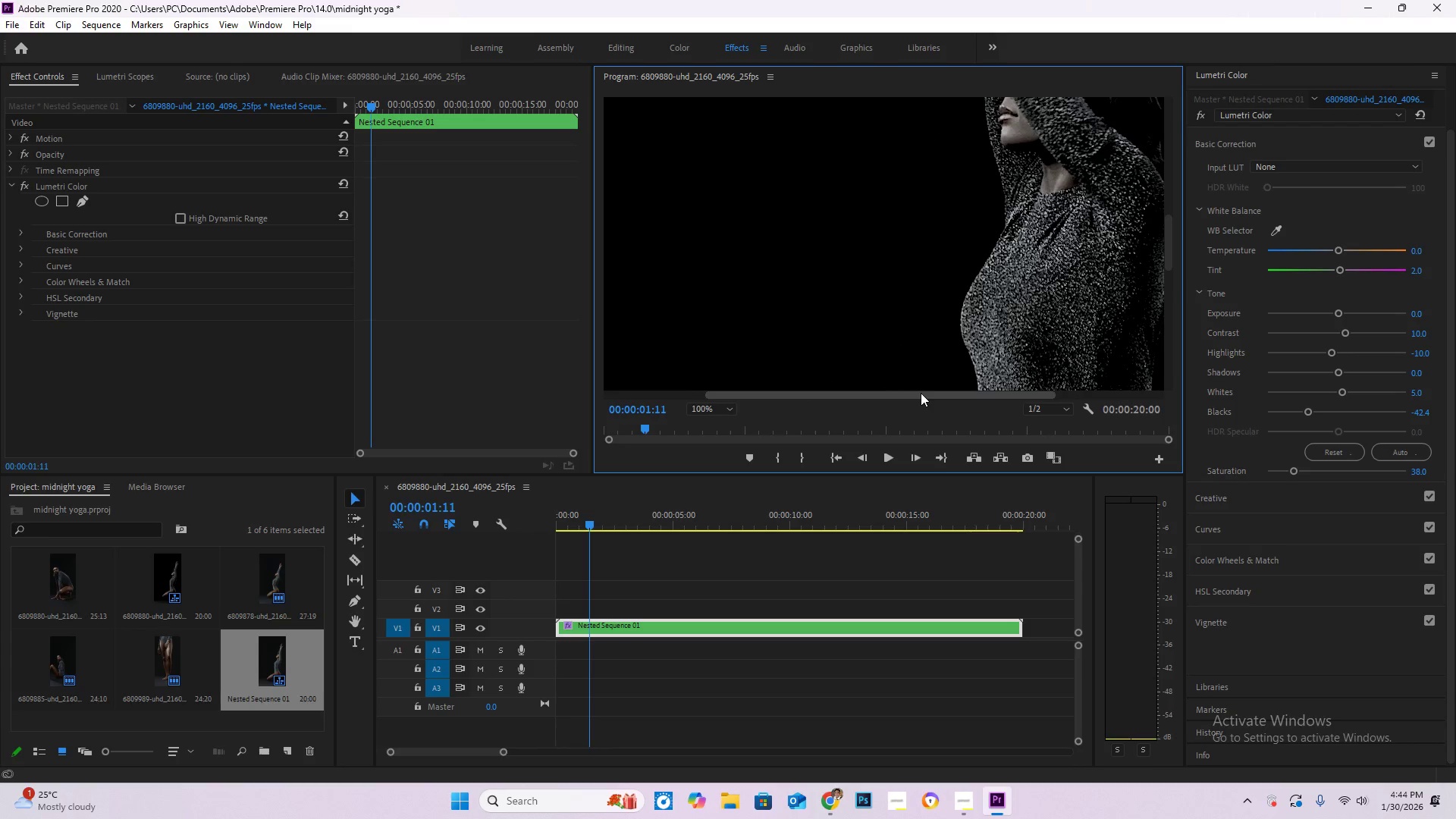 
left_click_drag(start_coordinate=[921, 393], to_coordinate=[999, 400])
 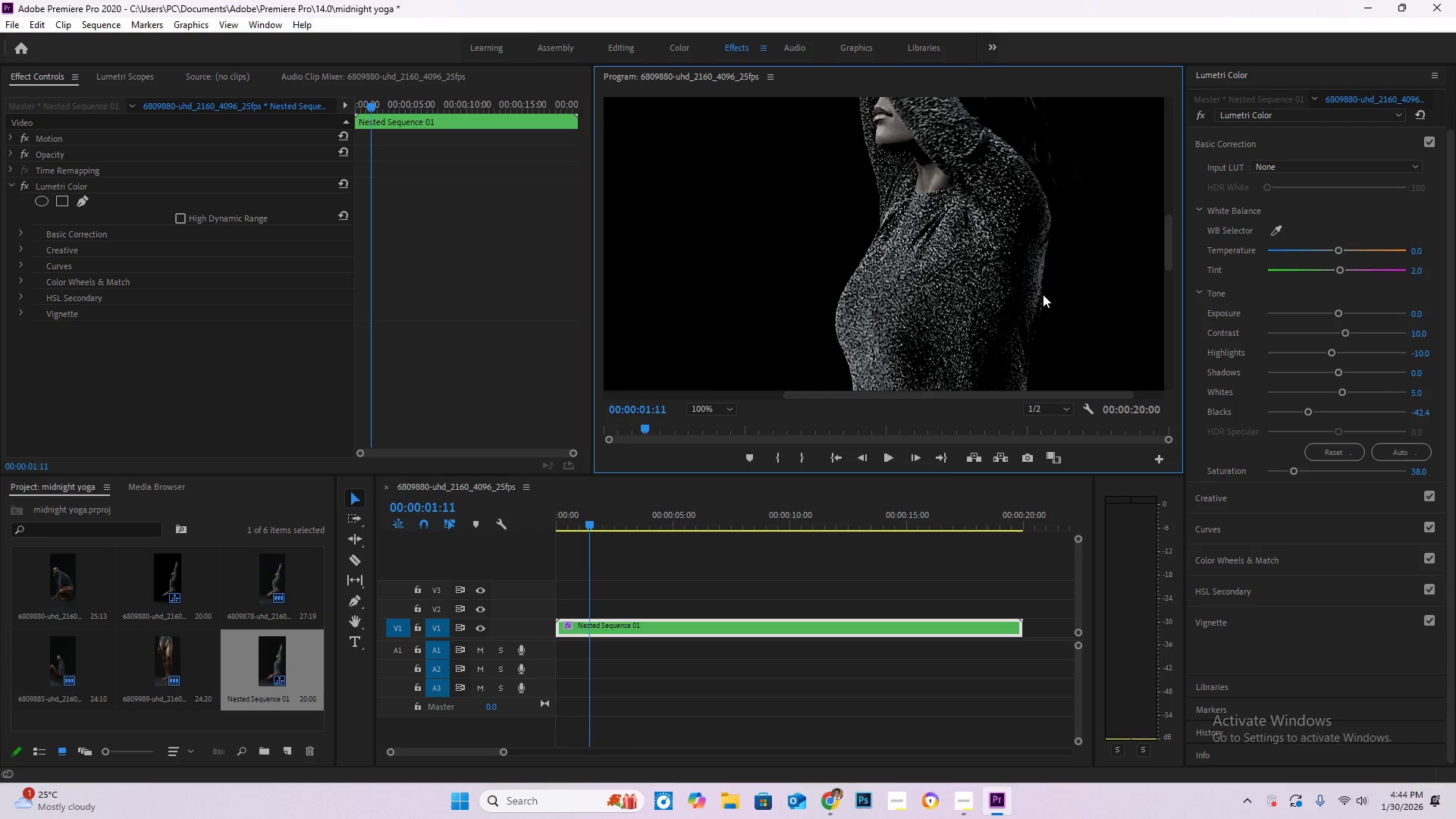 
left_click_drag(start_coordinate=[1171, 248], to_coordinate=[1181, 213])
 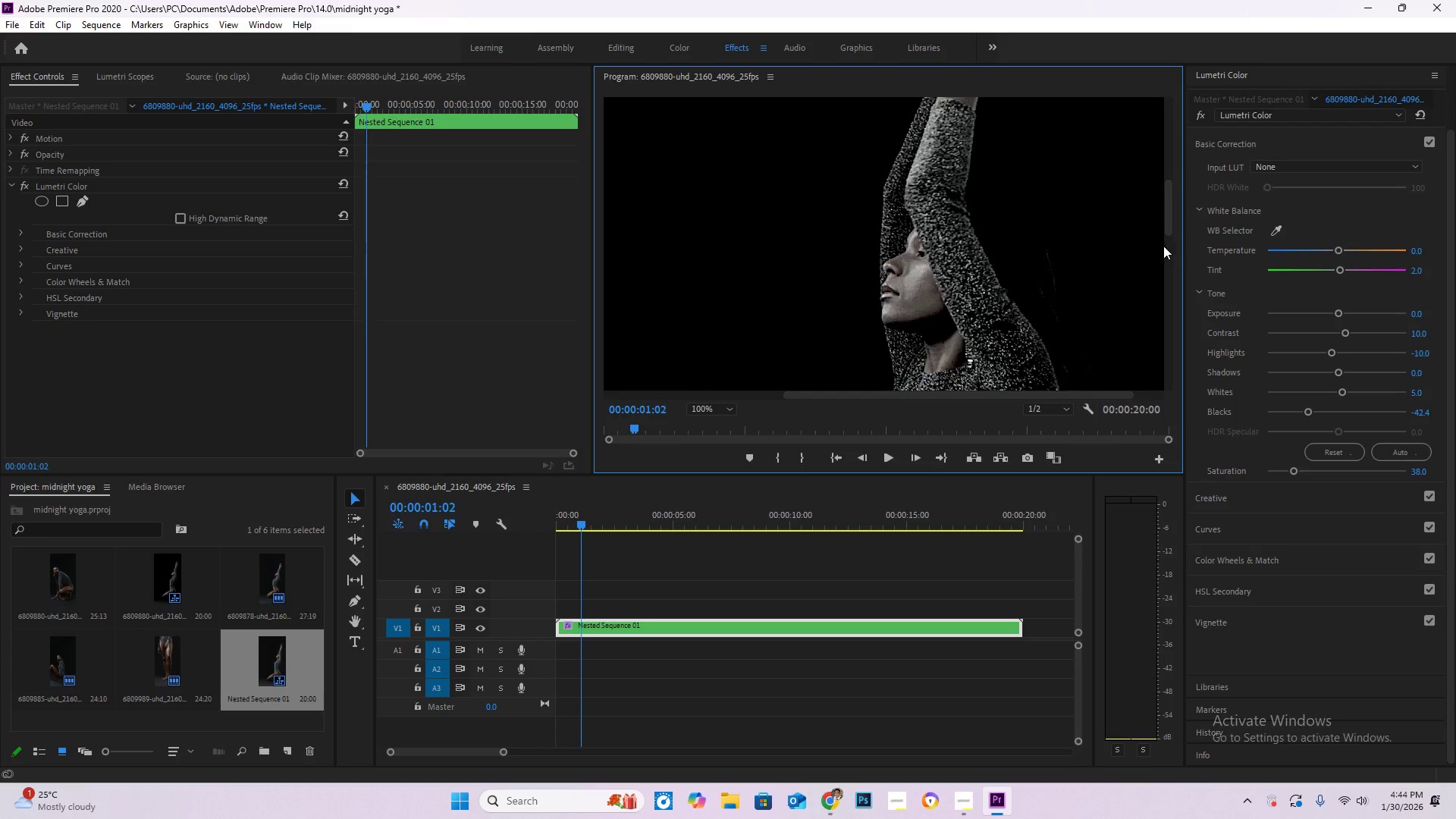 
scroll: coordinate [1088, 249], scroll_direction: up, amount: 9.0
 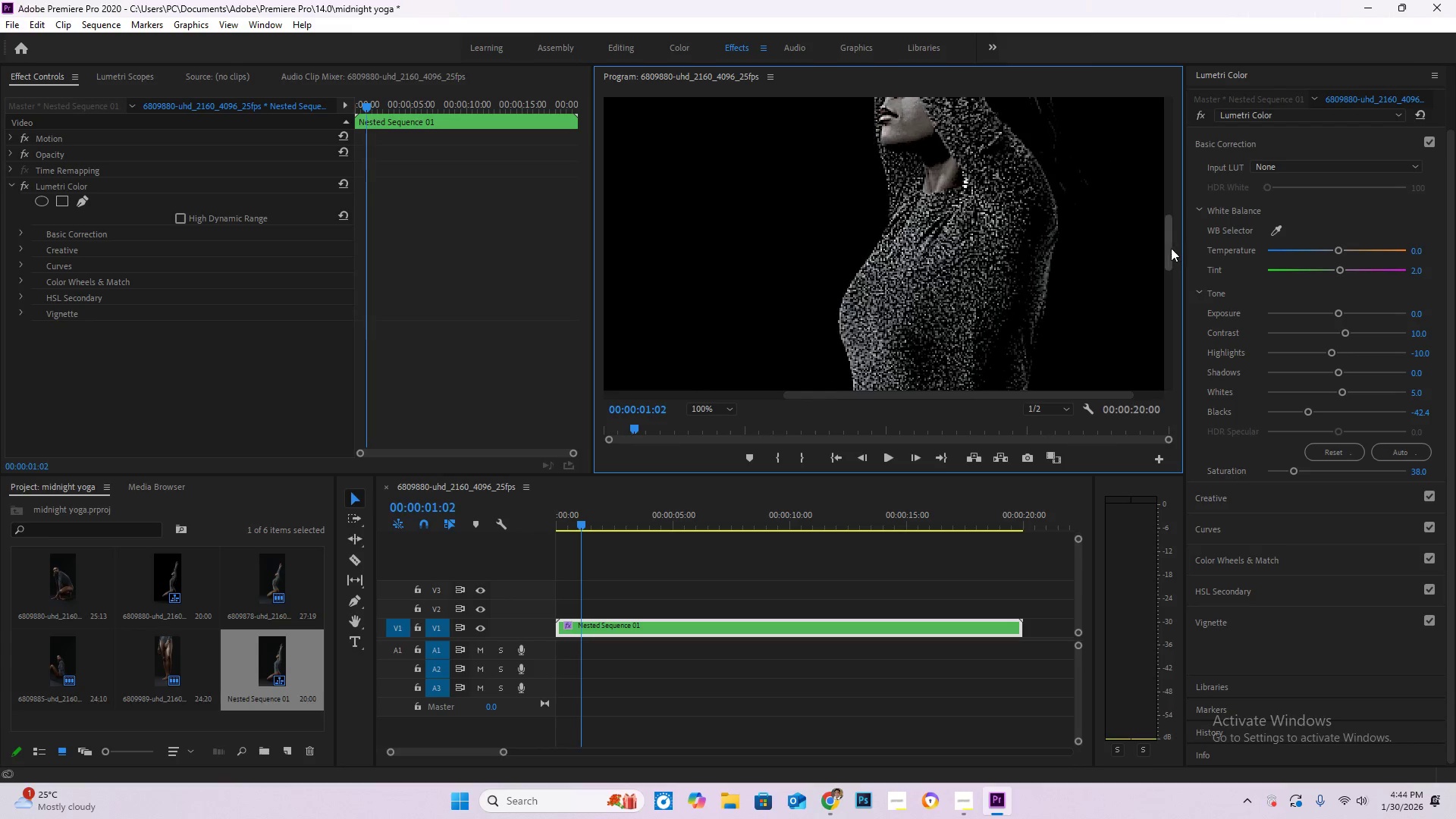 
left_click_drag(start_coordinate=[1169, 228], to_coordinate=[1170, 337])
 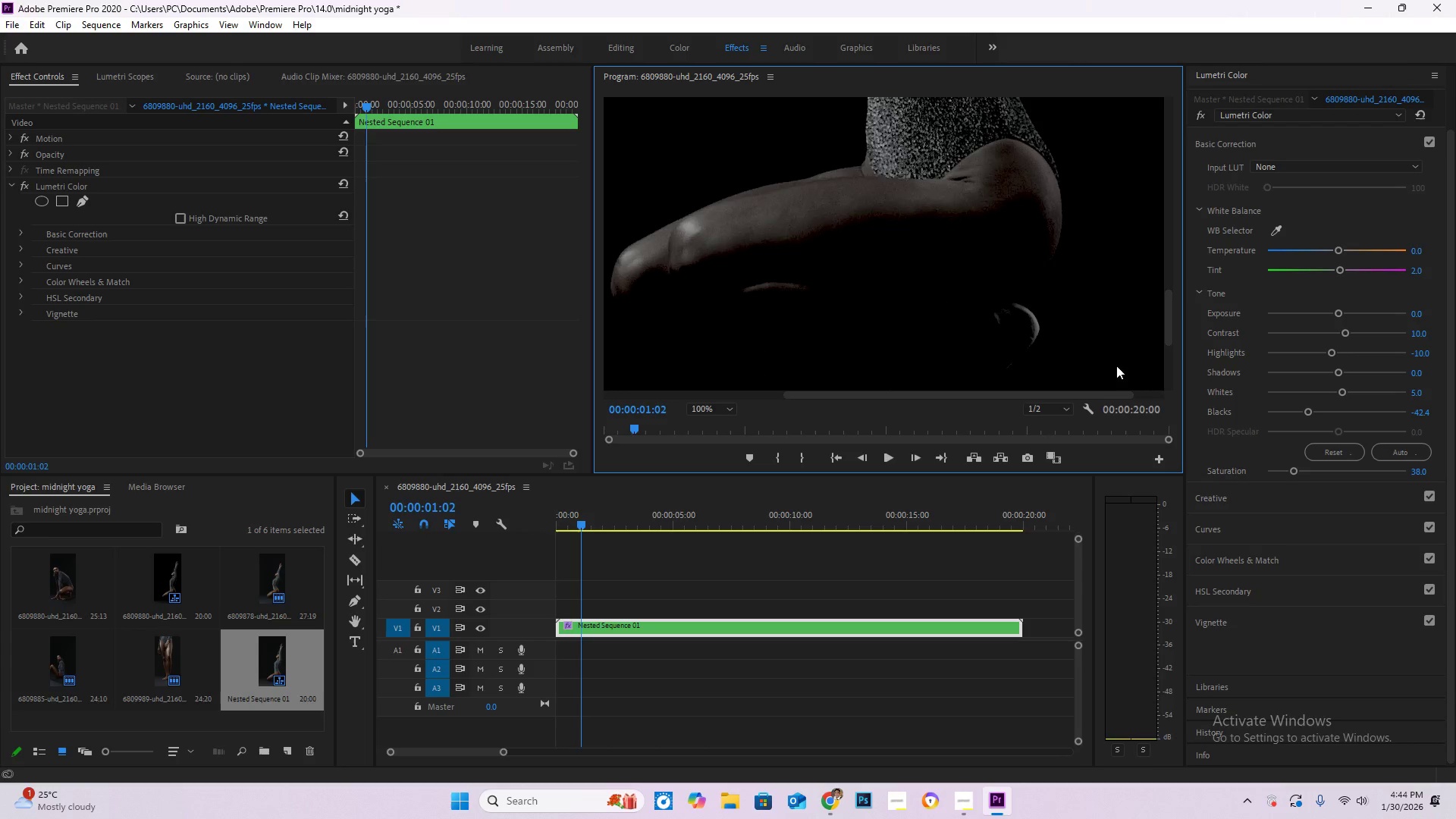 
key(Space)
 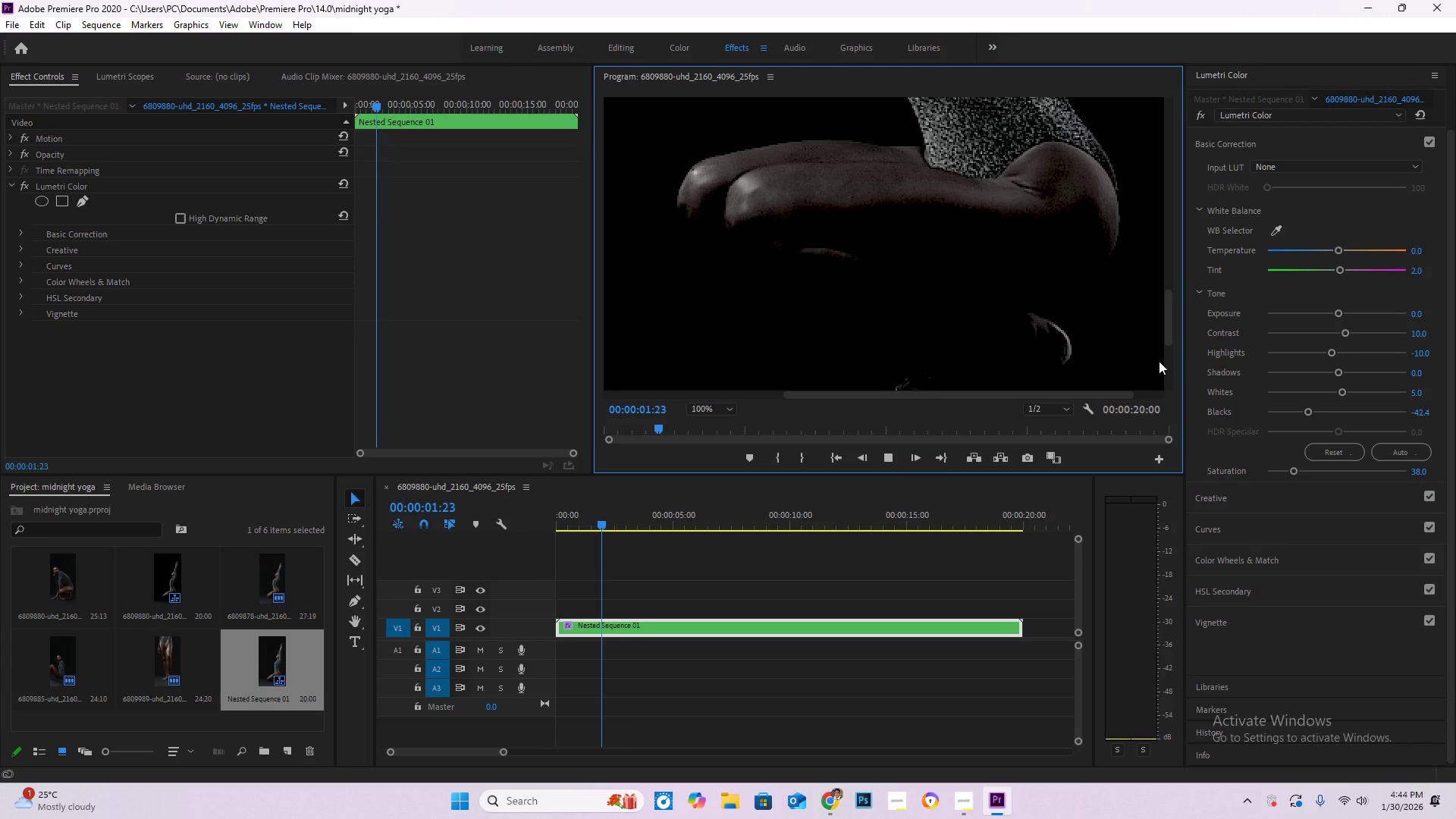 
left_click_drag(start_coordinate=[1171, 334], to_coordinate=[1205, 224])
 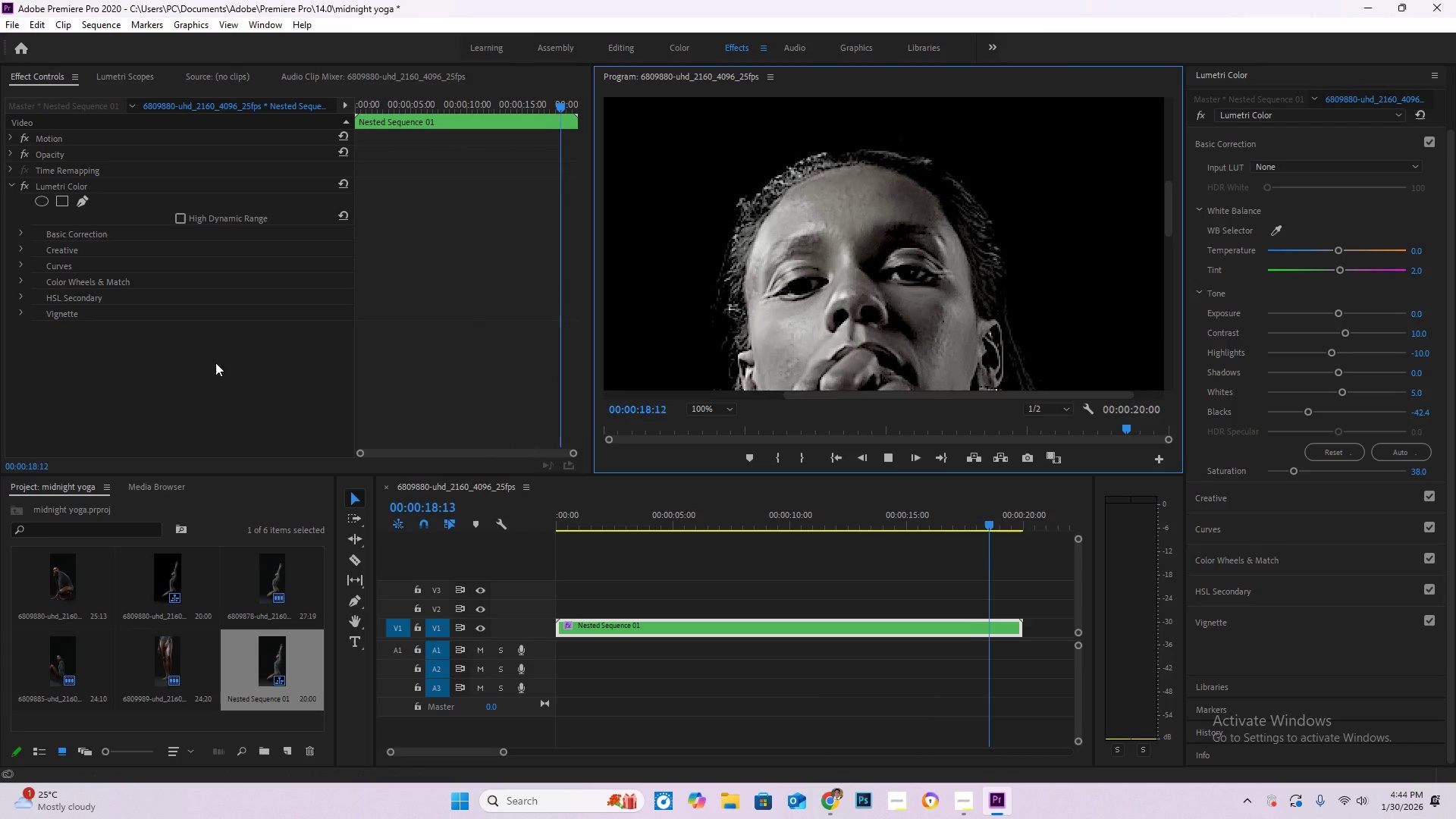 
key(Control+S)
 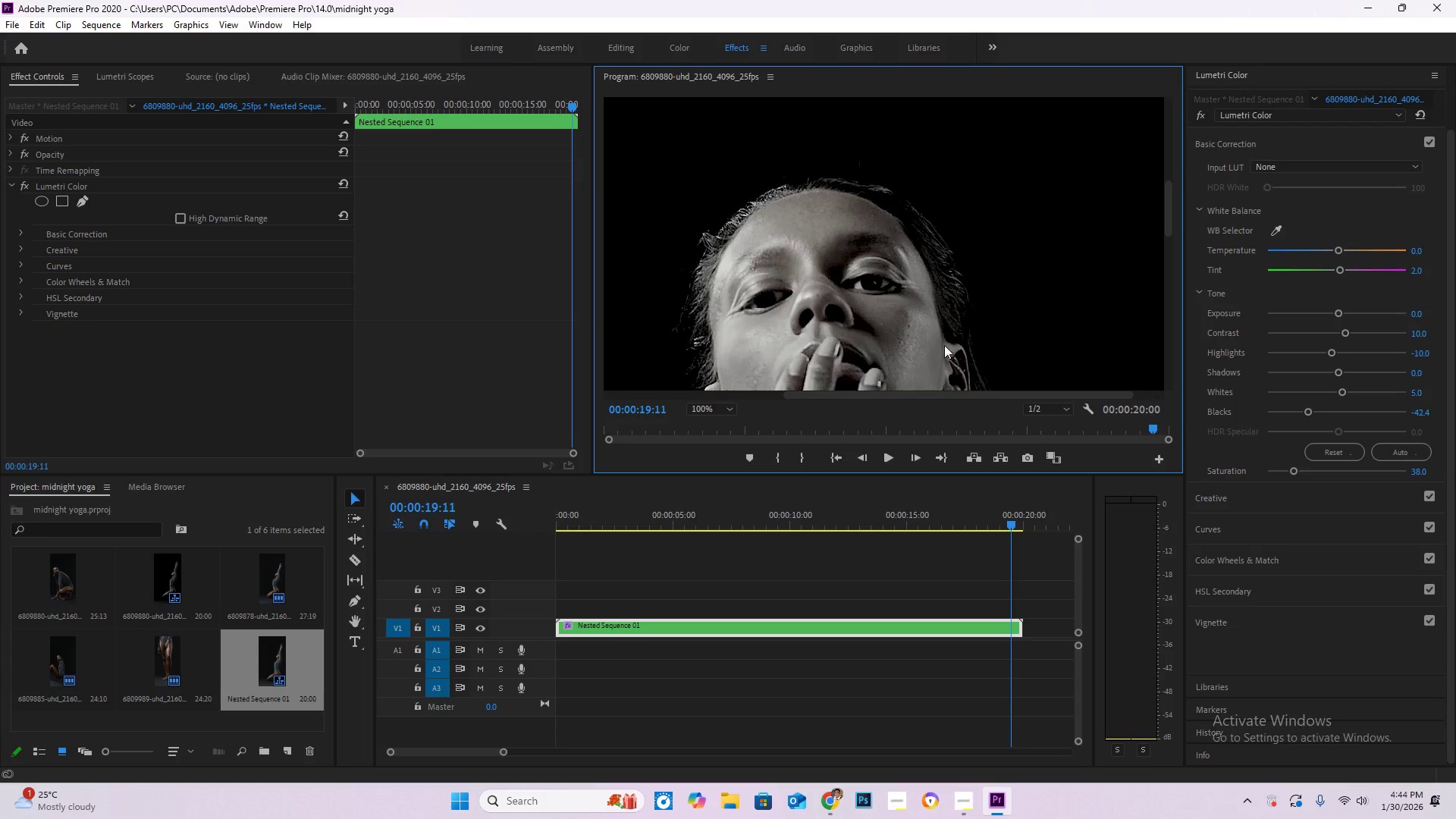 
left_click([730, 413])
 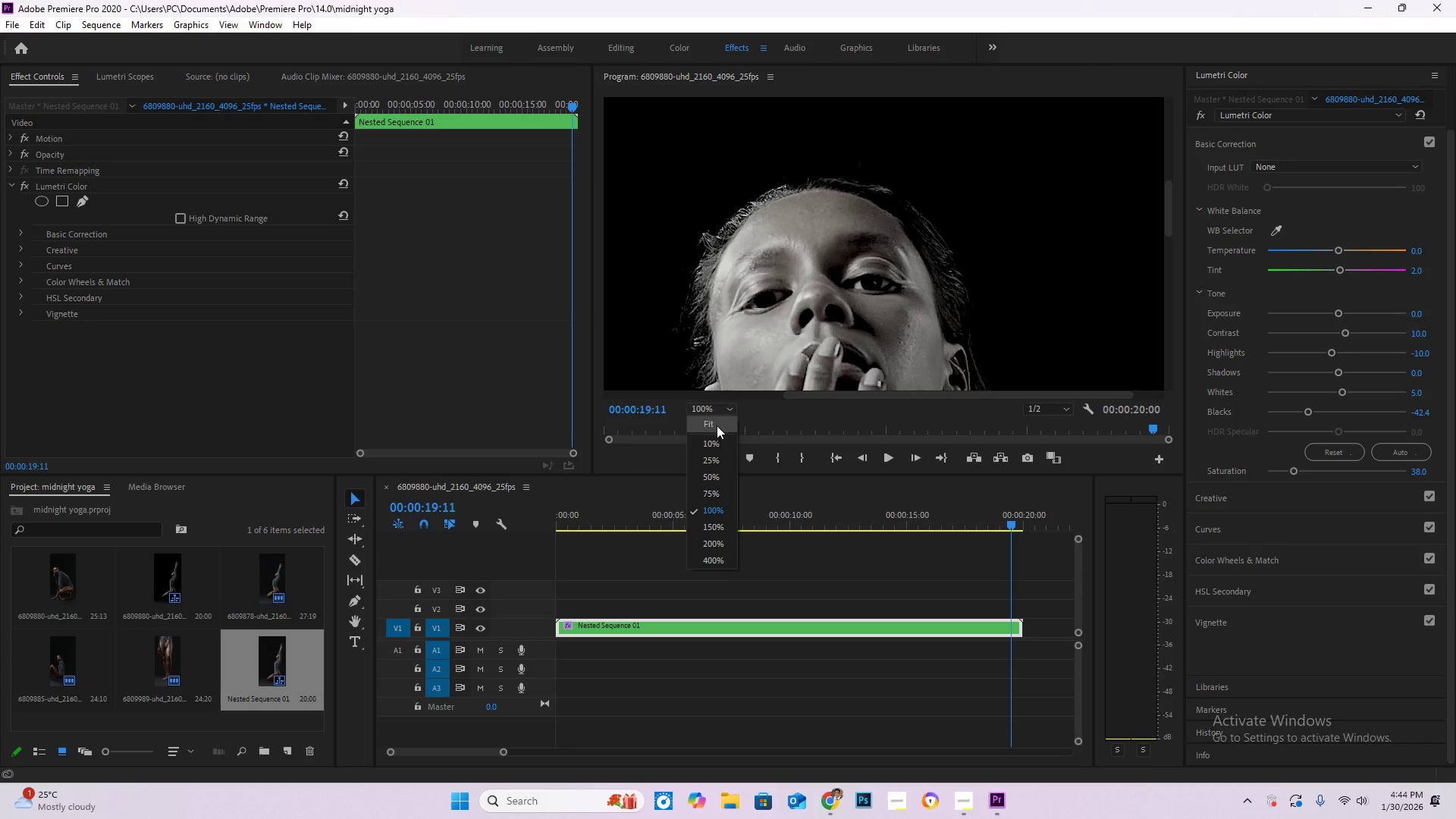 
left_click([717, 425])
 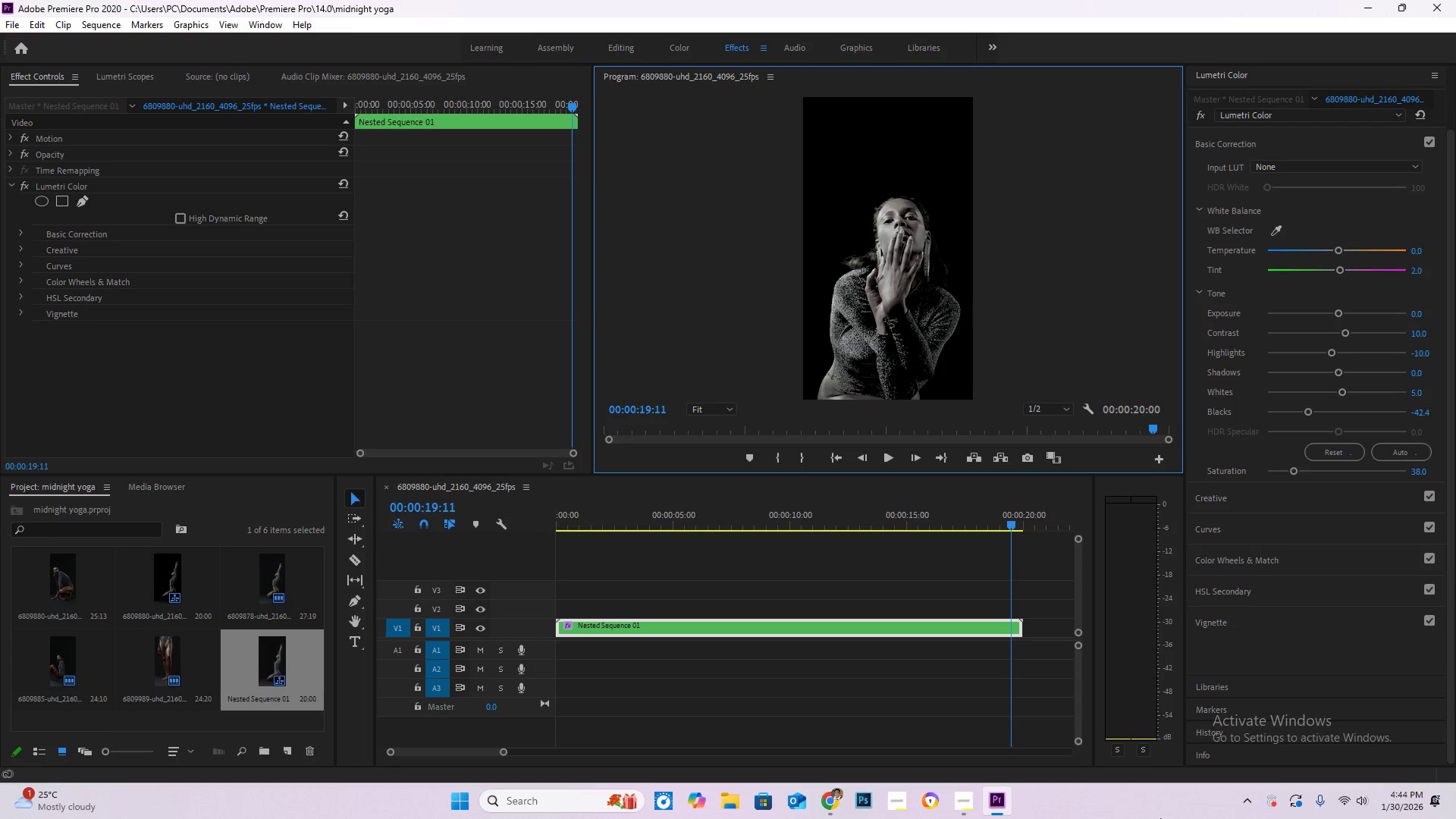 
wait(11.36)
 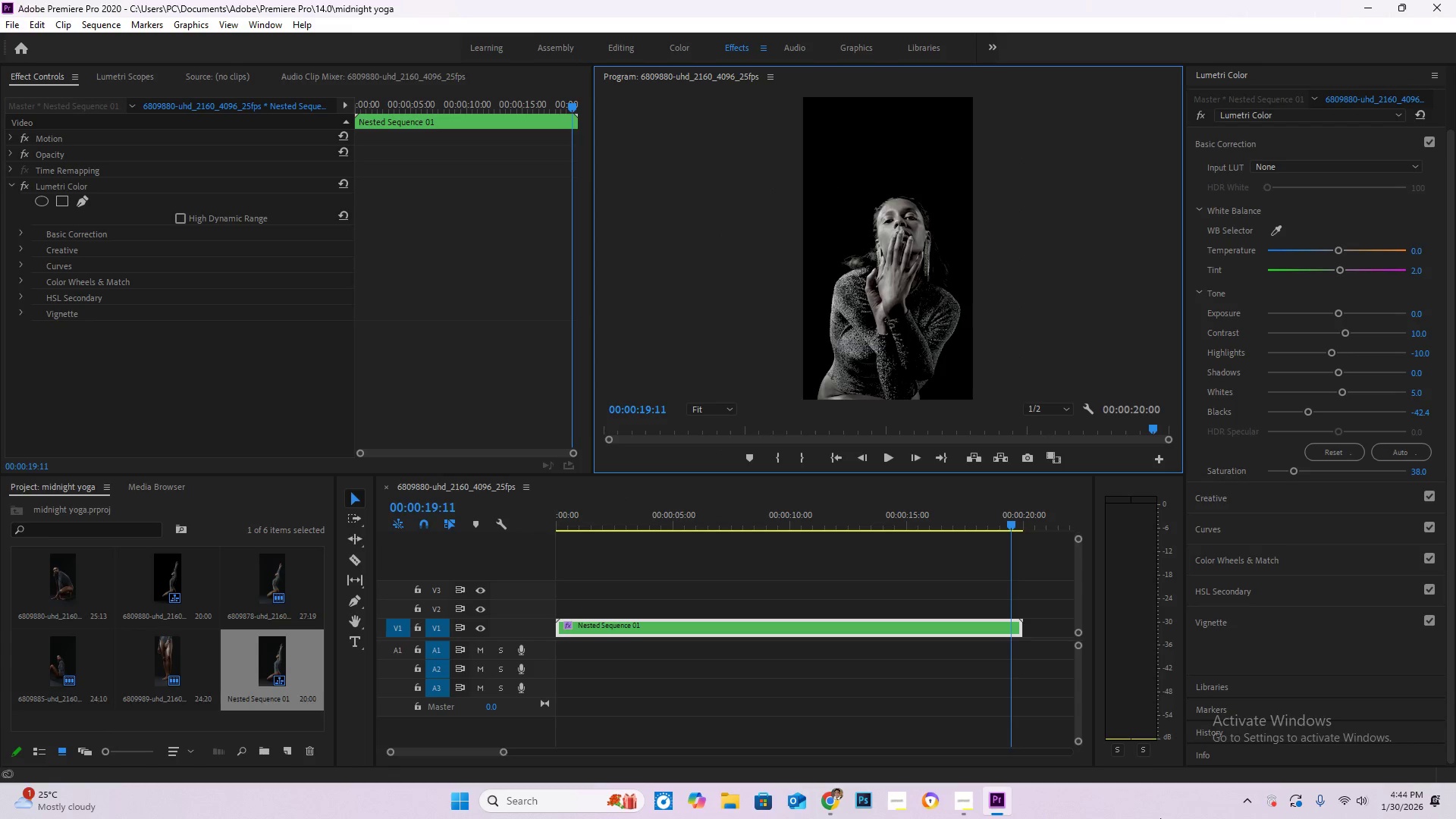 
key(PrintScreen)
 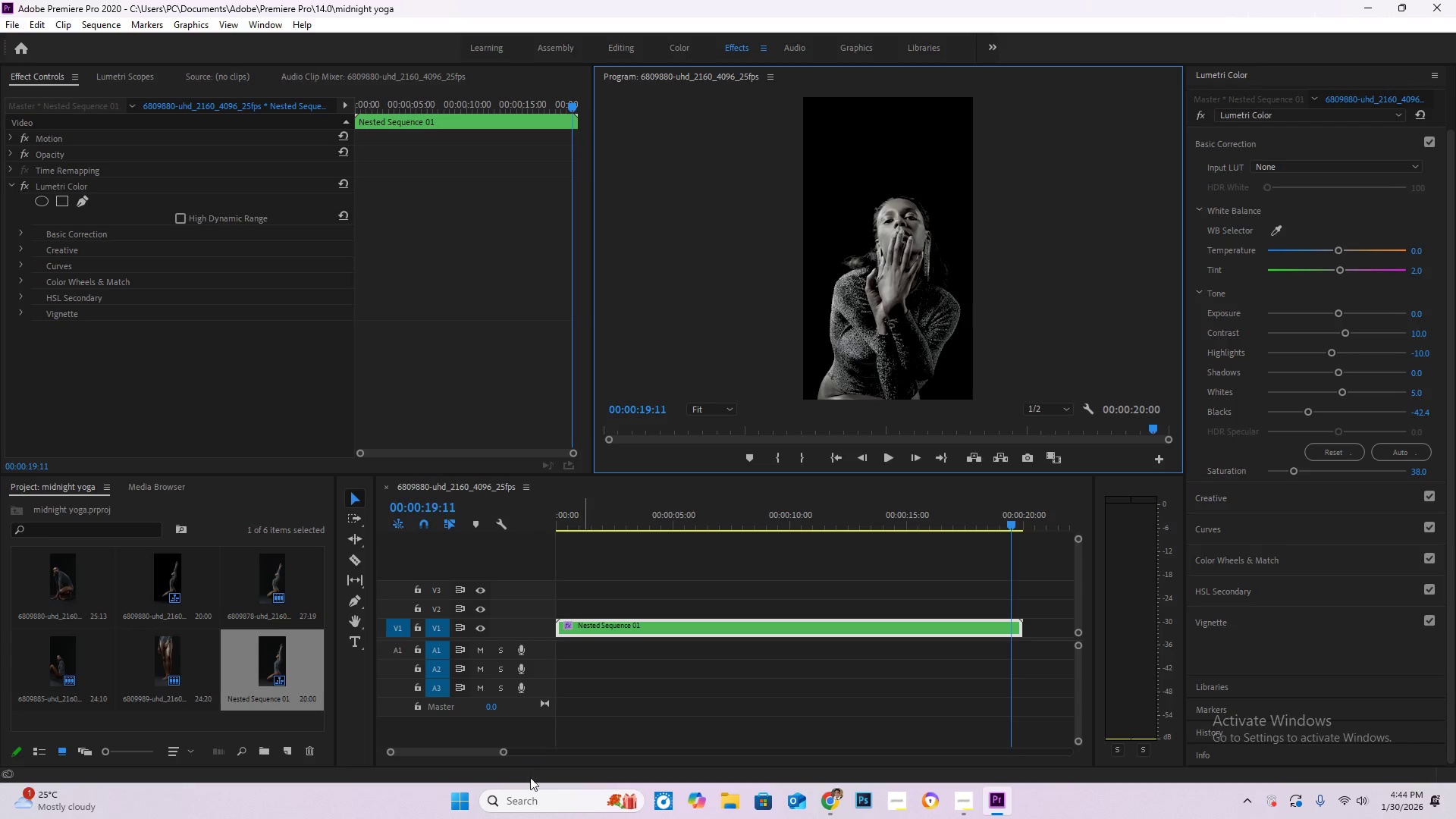 
left_click([535, 798])
 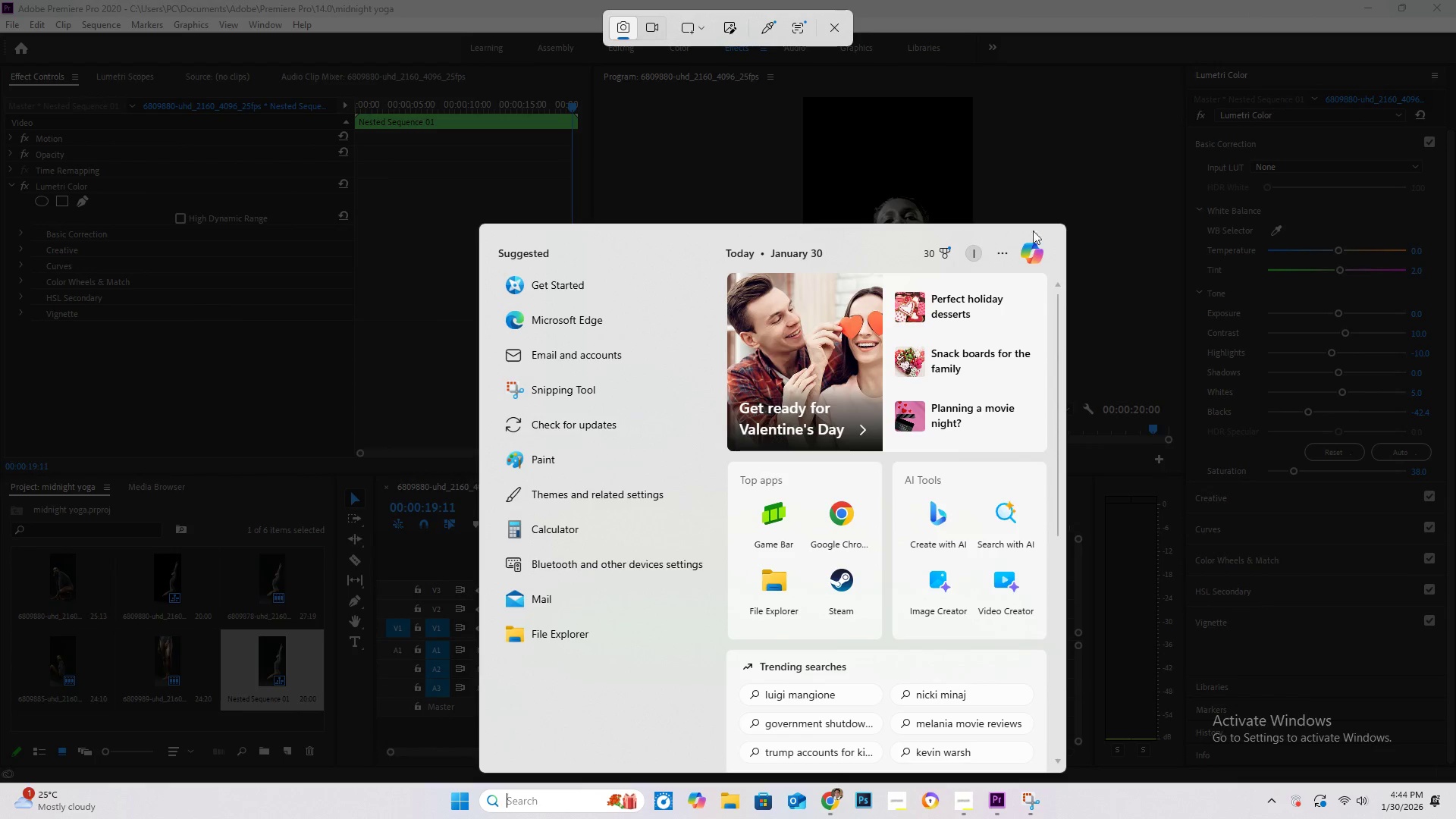 
wait(6.64)
 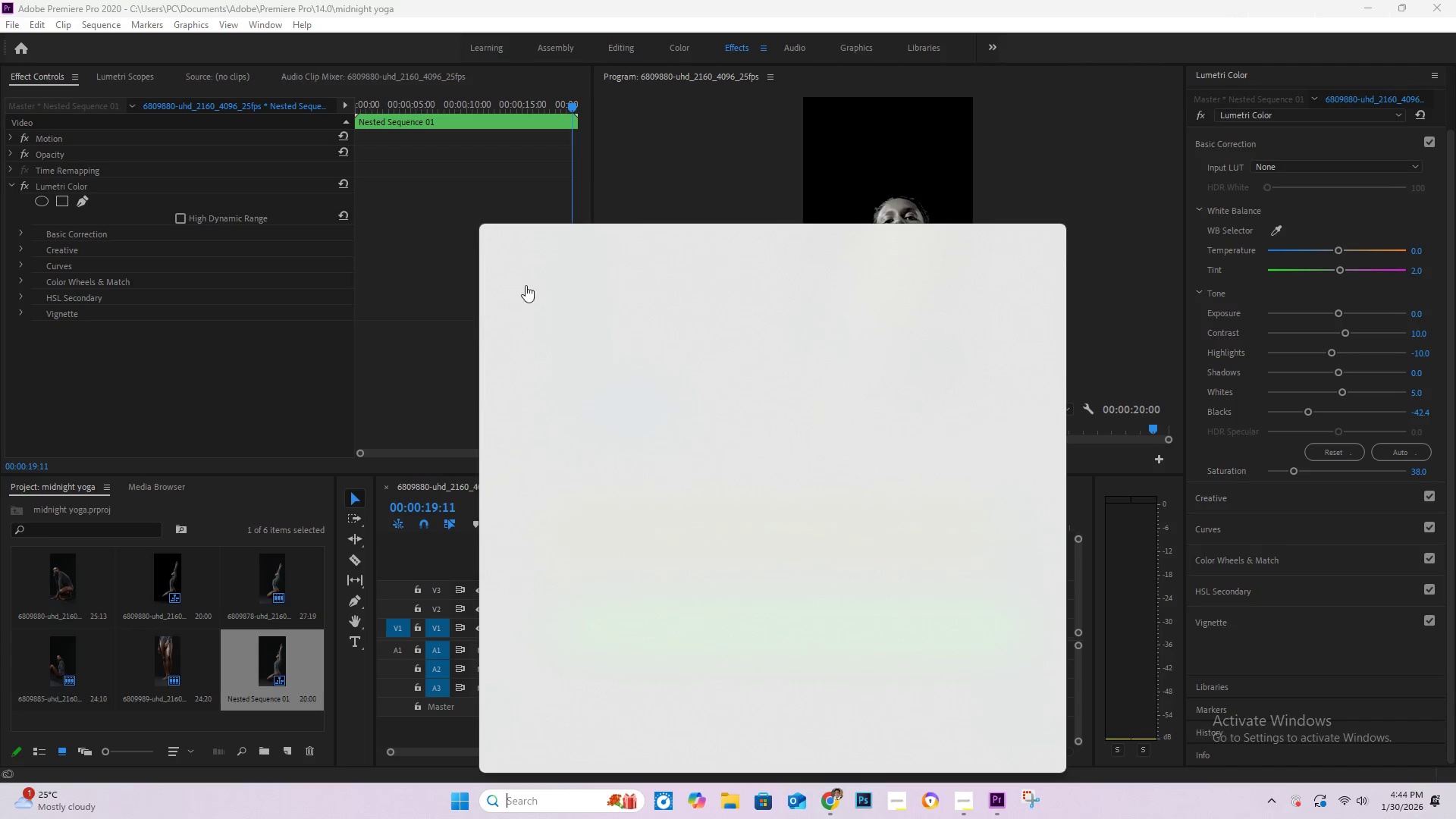 
left_click([1056, 808])
 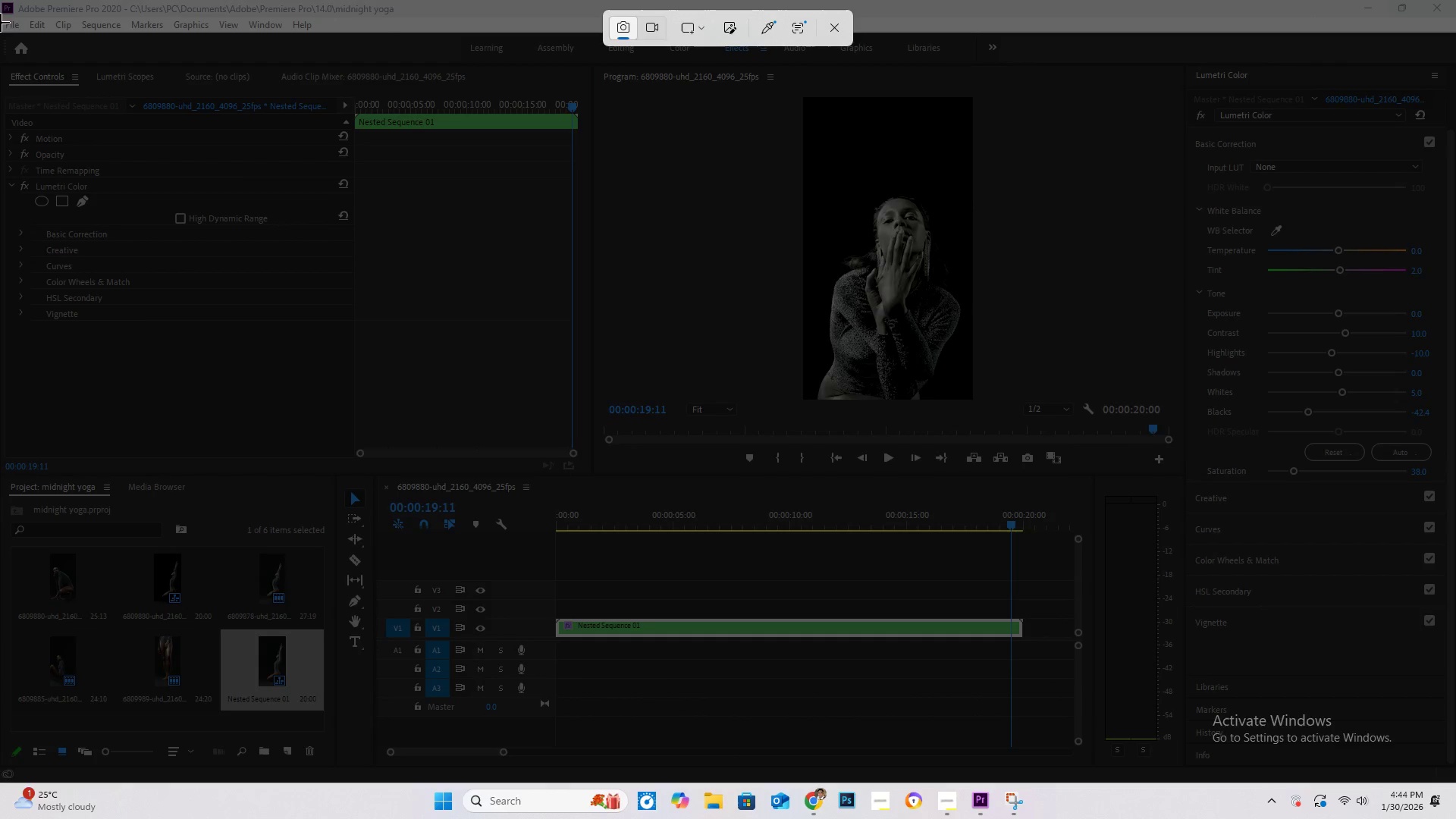 
left_click_drag(start_coordinate=[0, 0], to_coordinate=[1455, 782])
 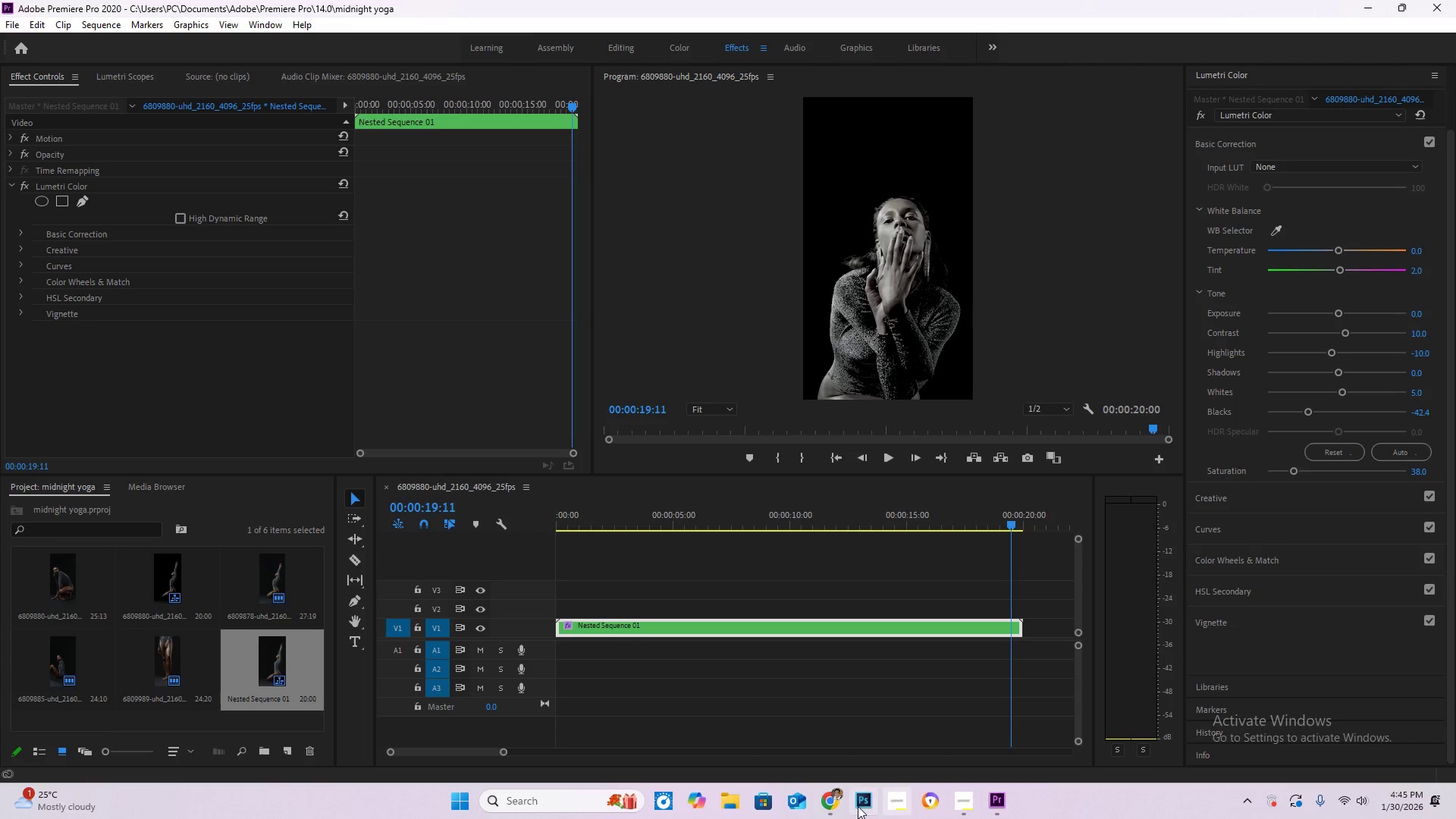 
wait(5.94)
 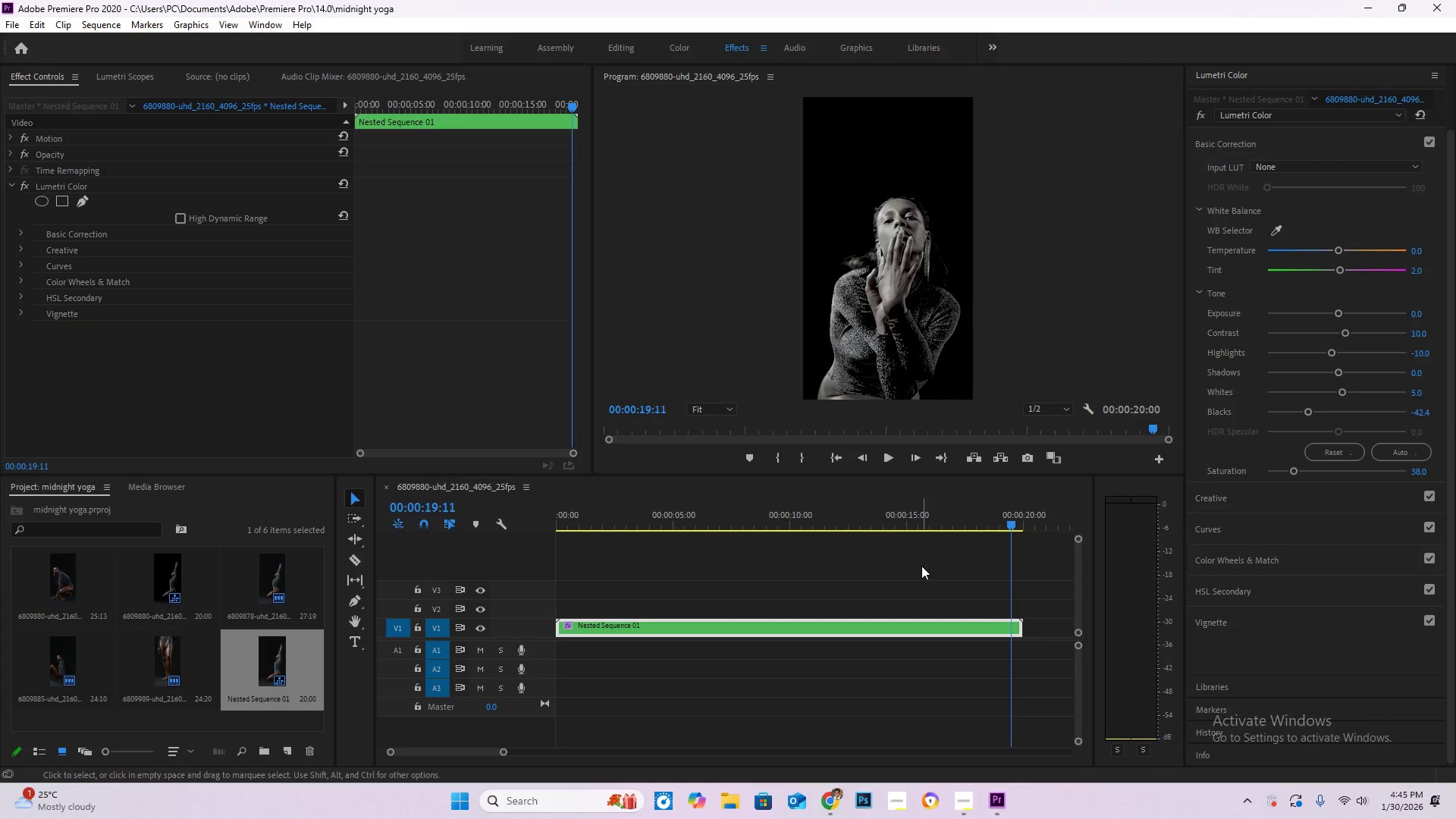 
left_click([724, 802])
 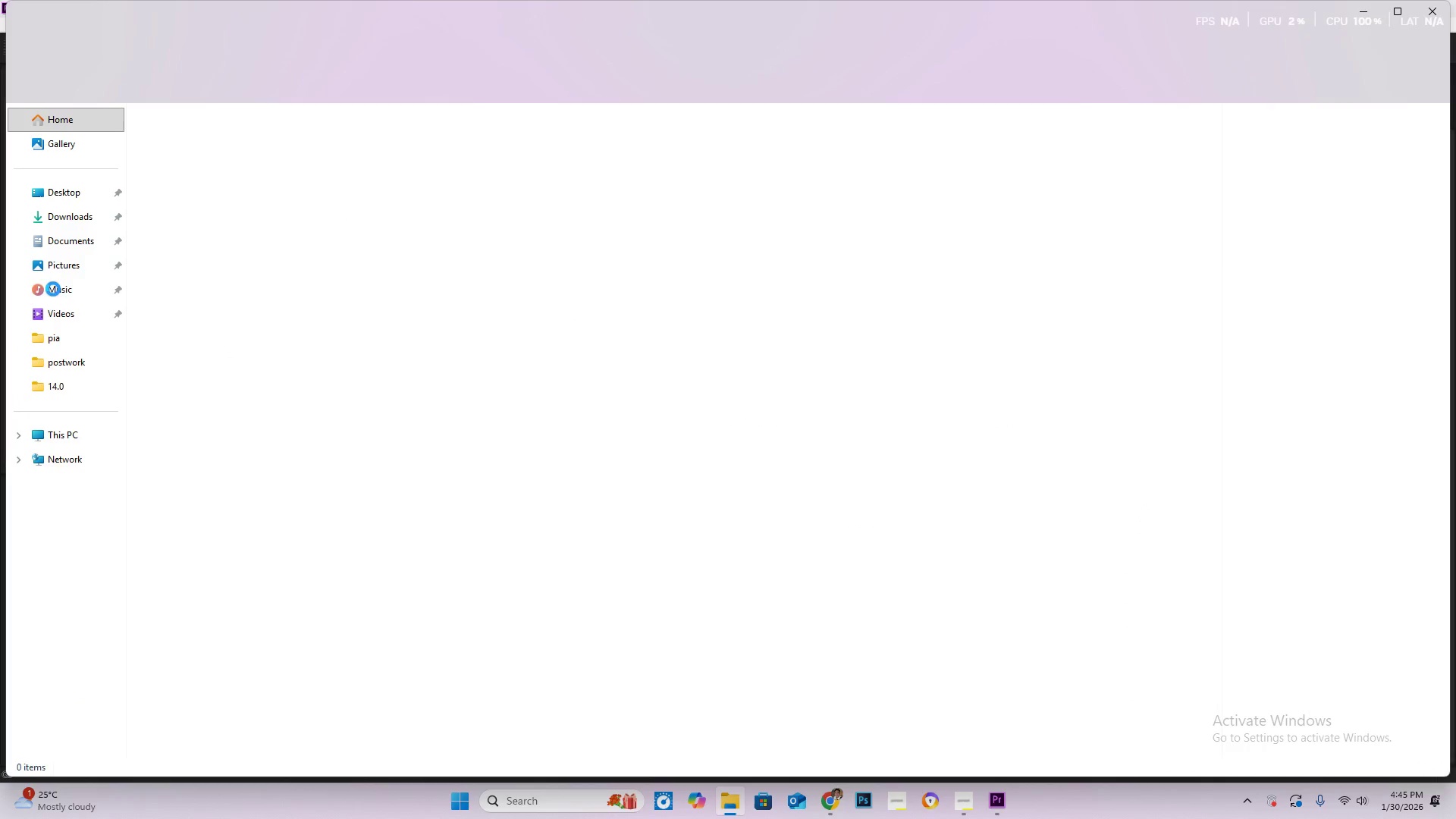 
left_click([66, 266])
 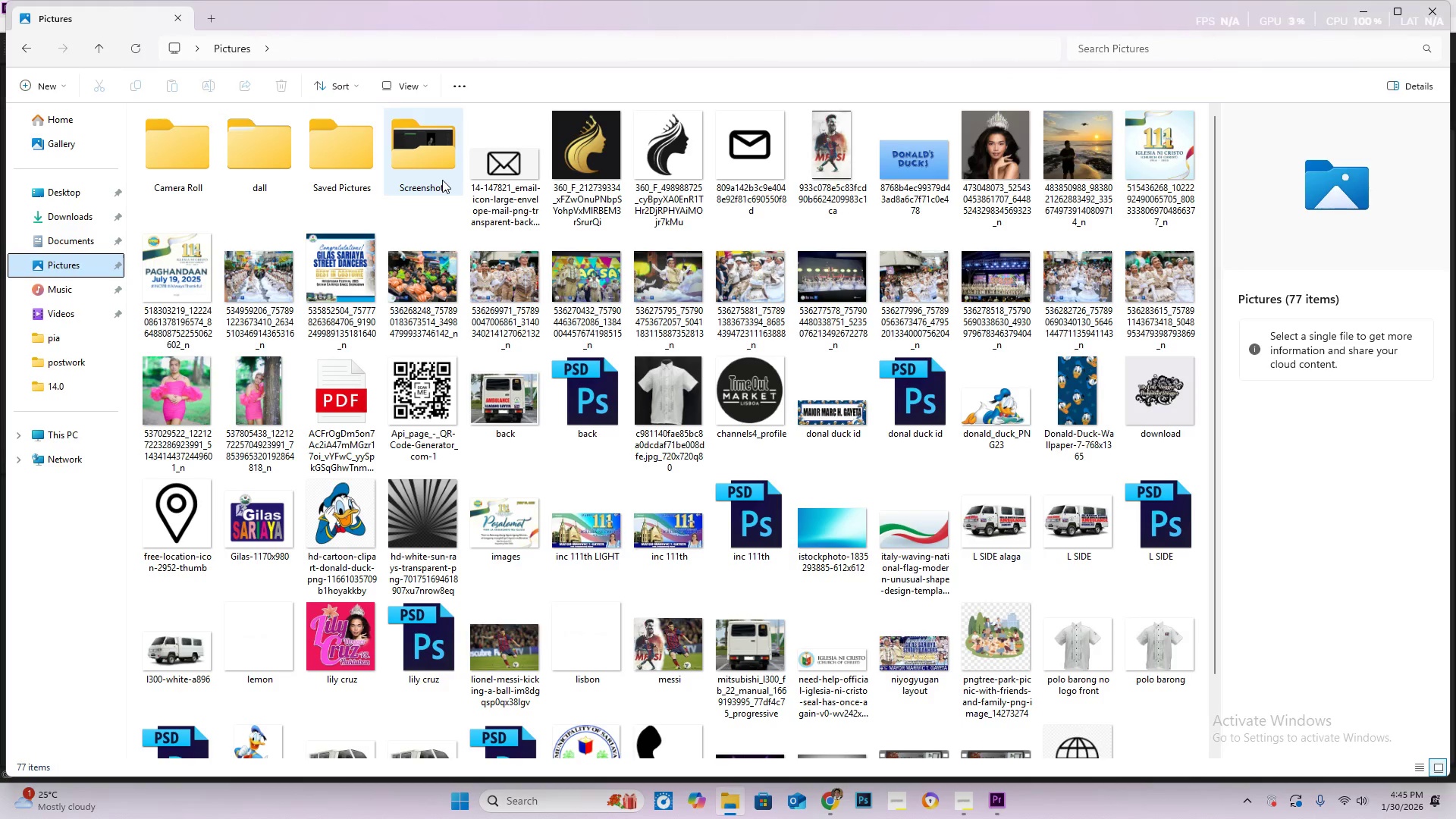 
double_click([441, 179])
 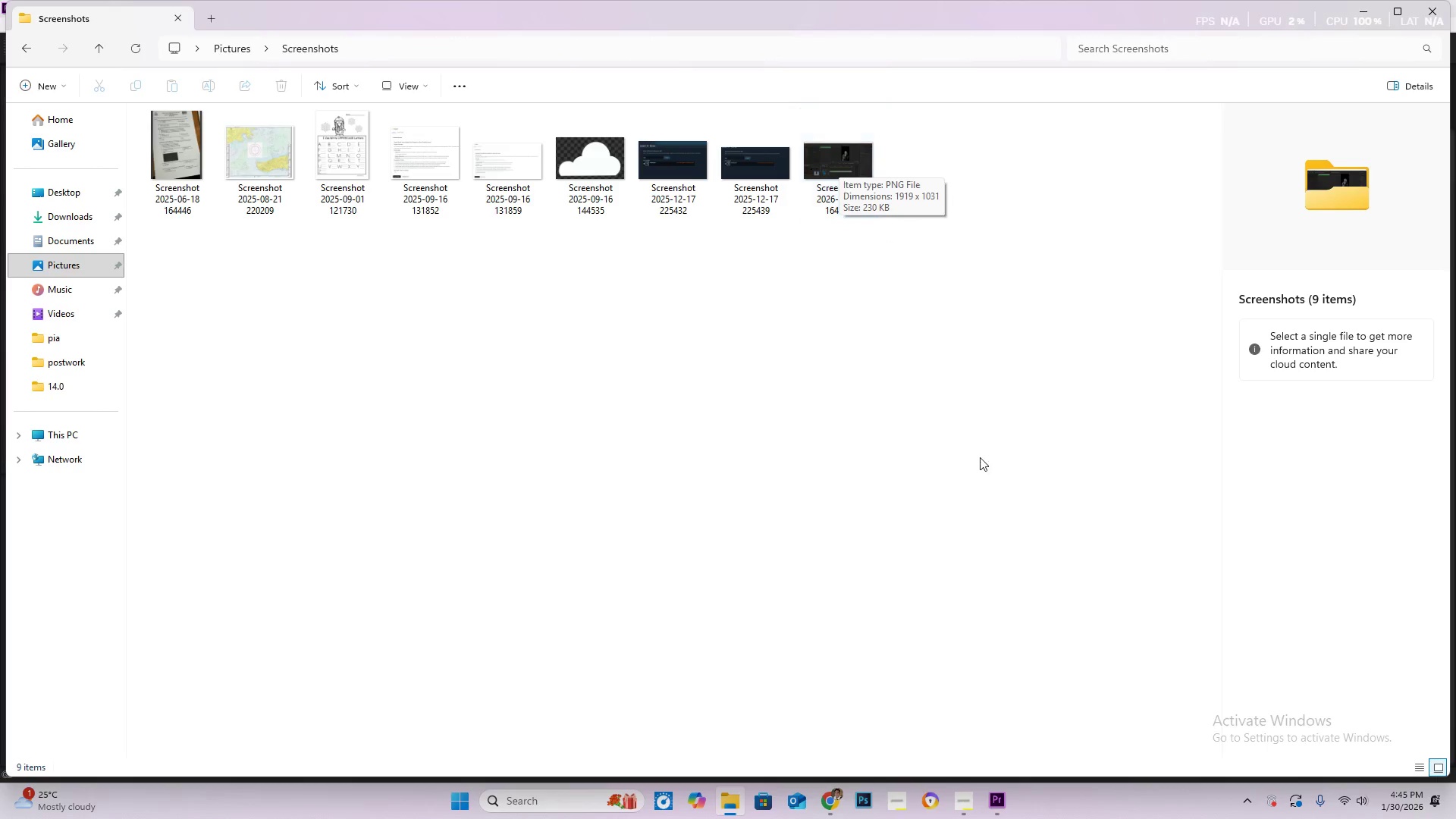 
left_click([1007, 792])